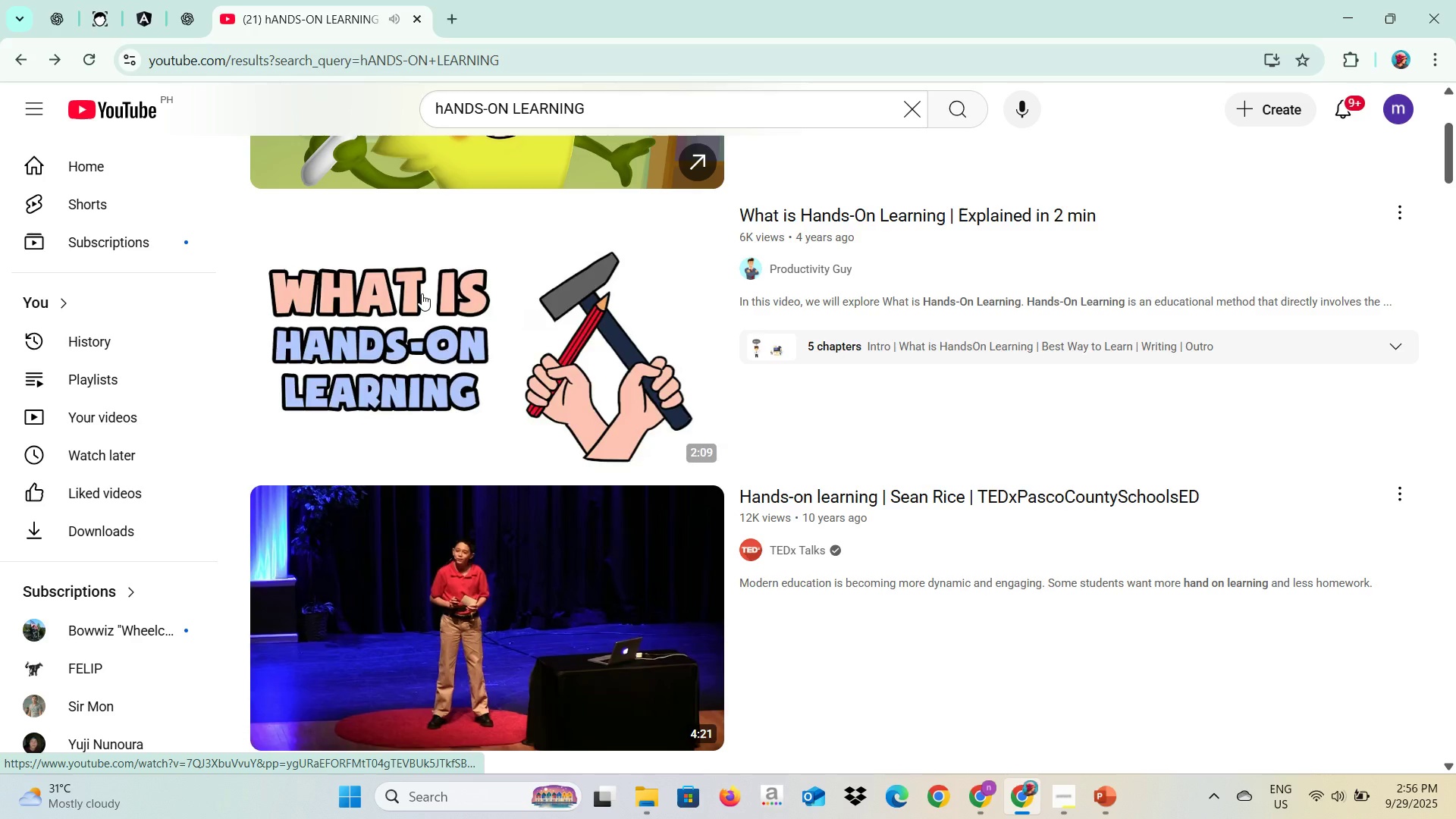 
key(PrintScreen)
 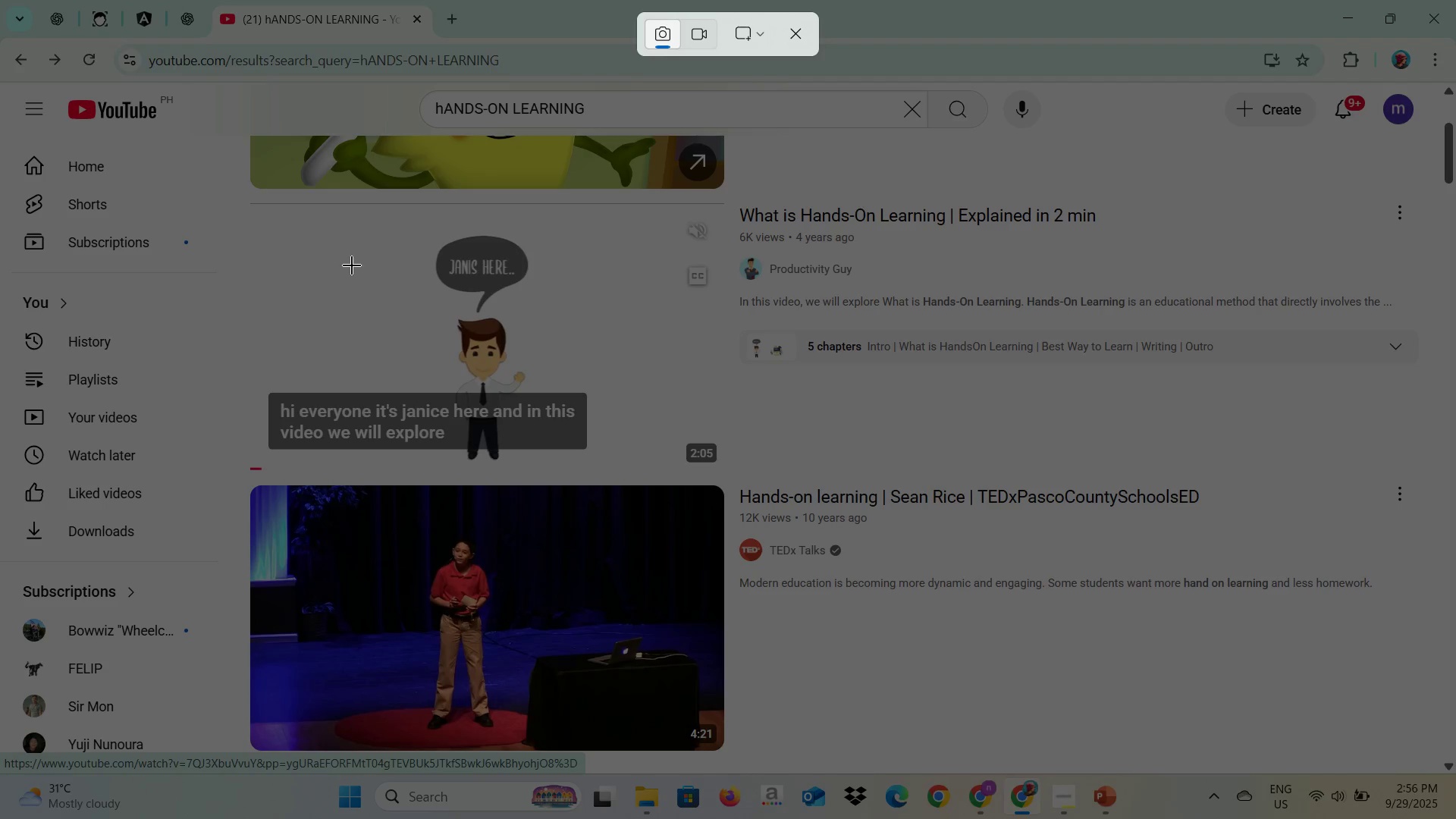 
wait(7.24)
 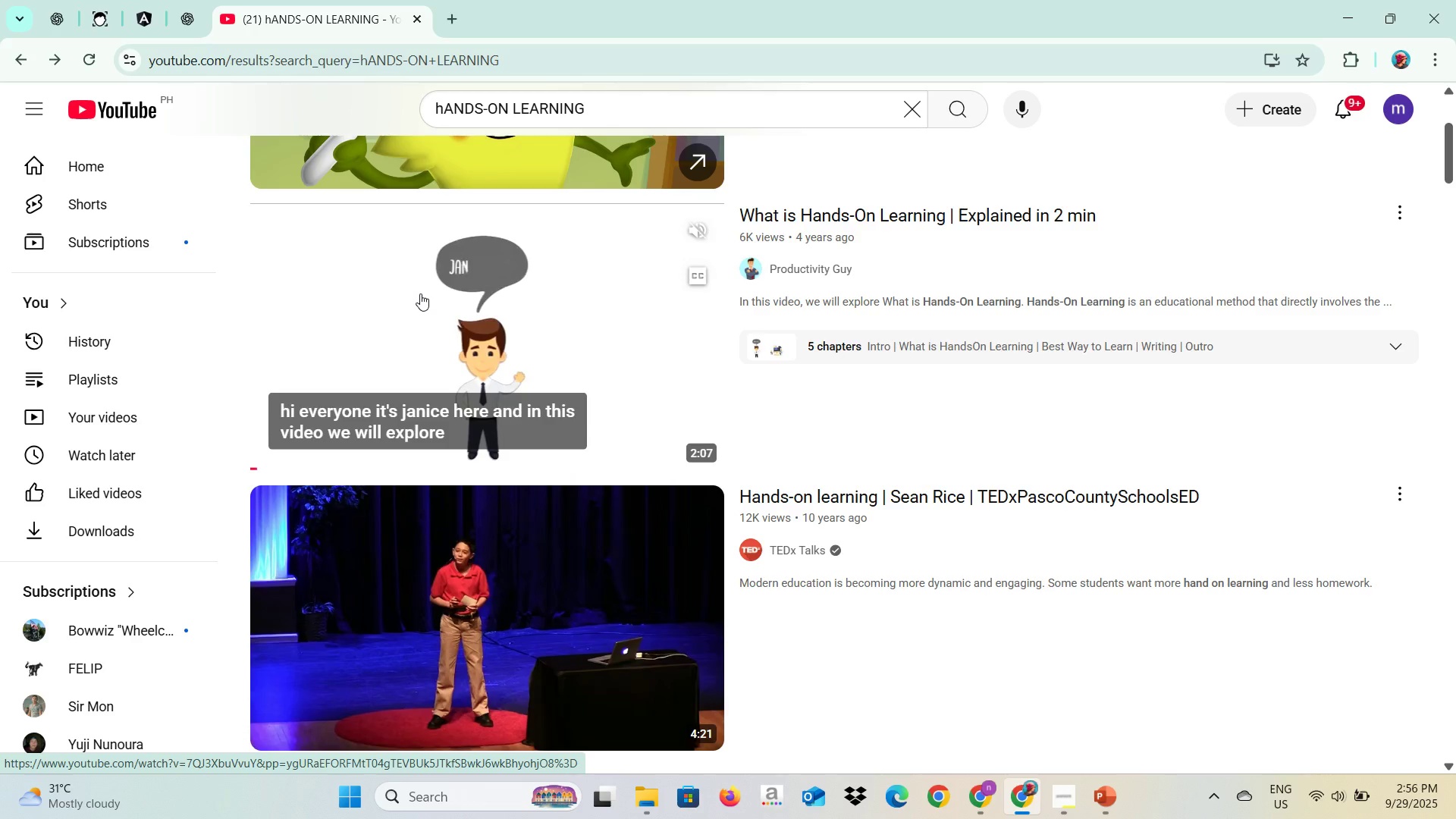 
left_click([794, 34])
 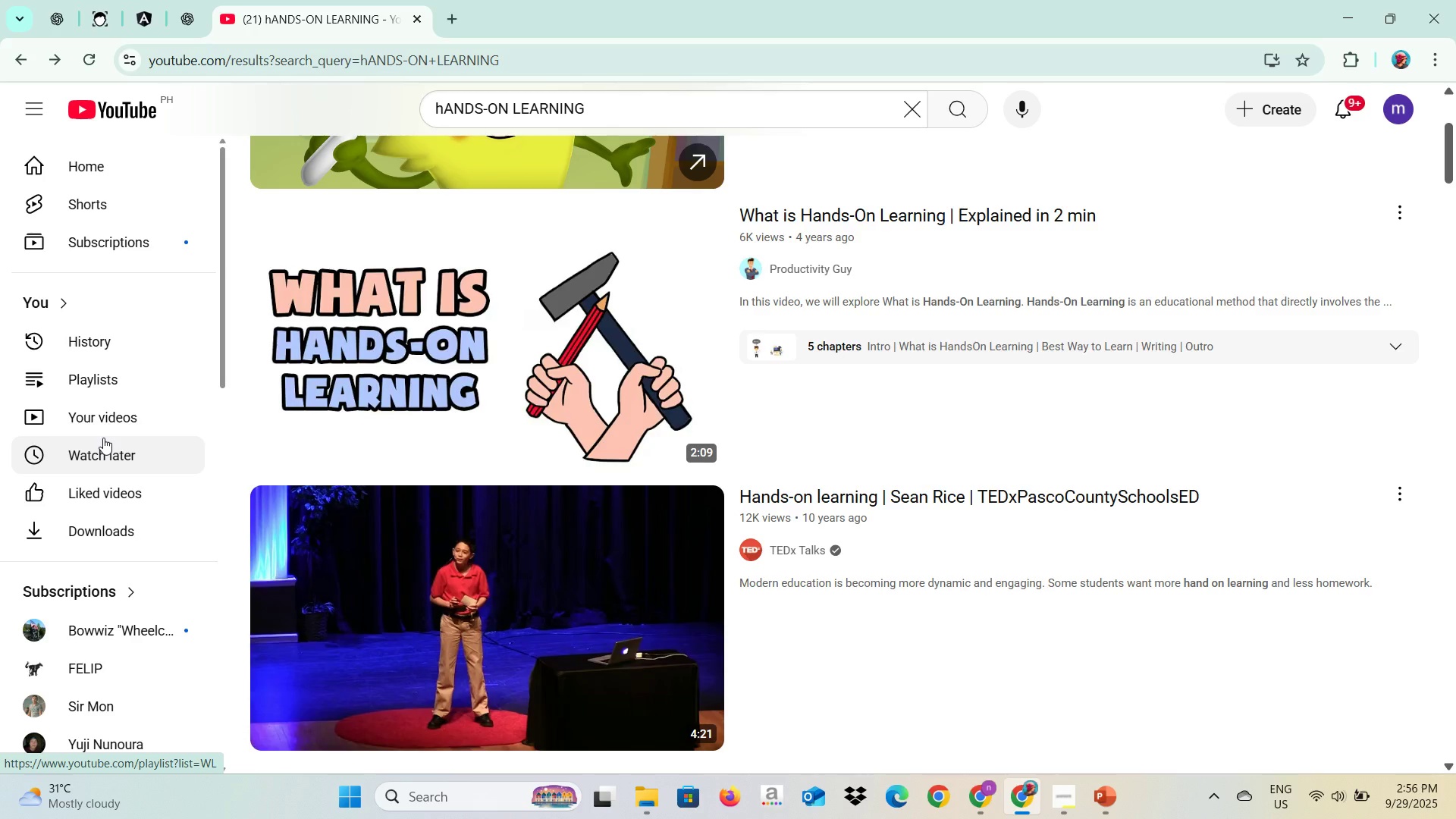 
key(PrintScreen)
 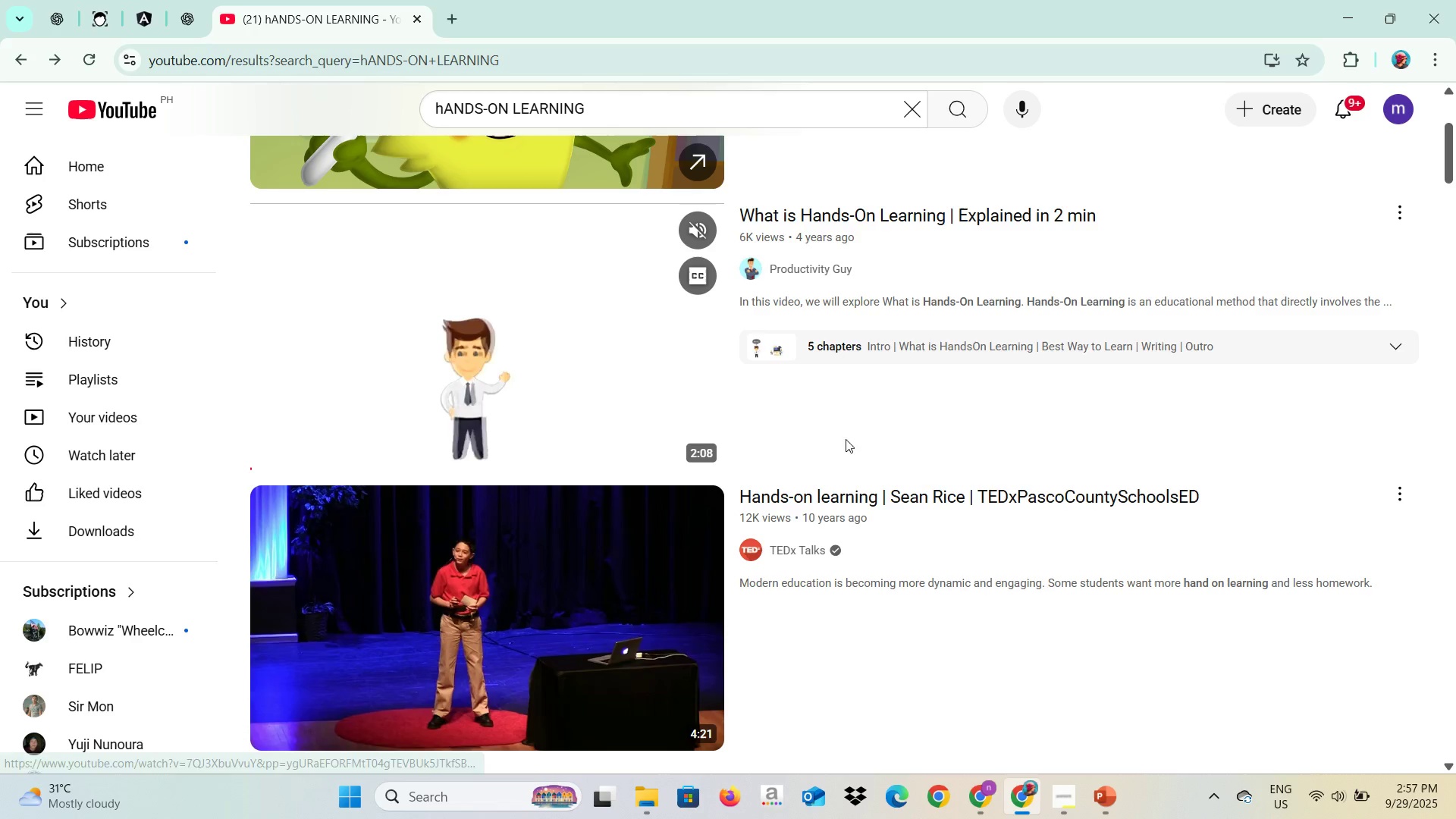 
wait(13.63)
 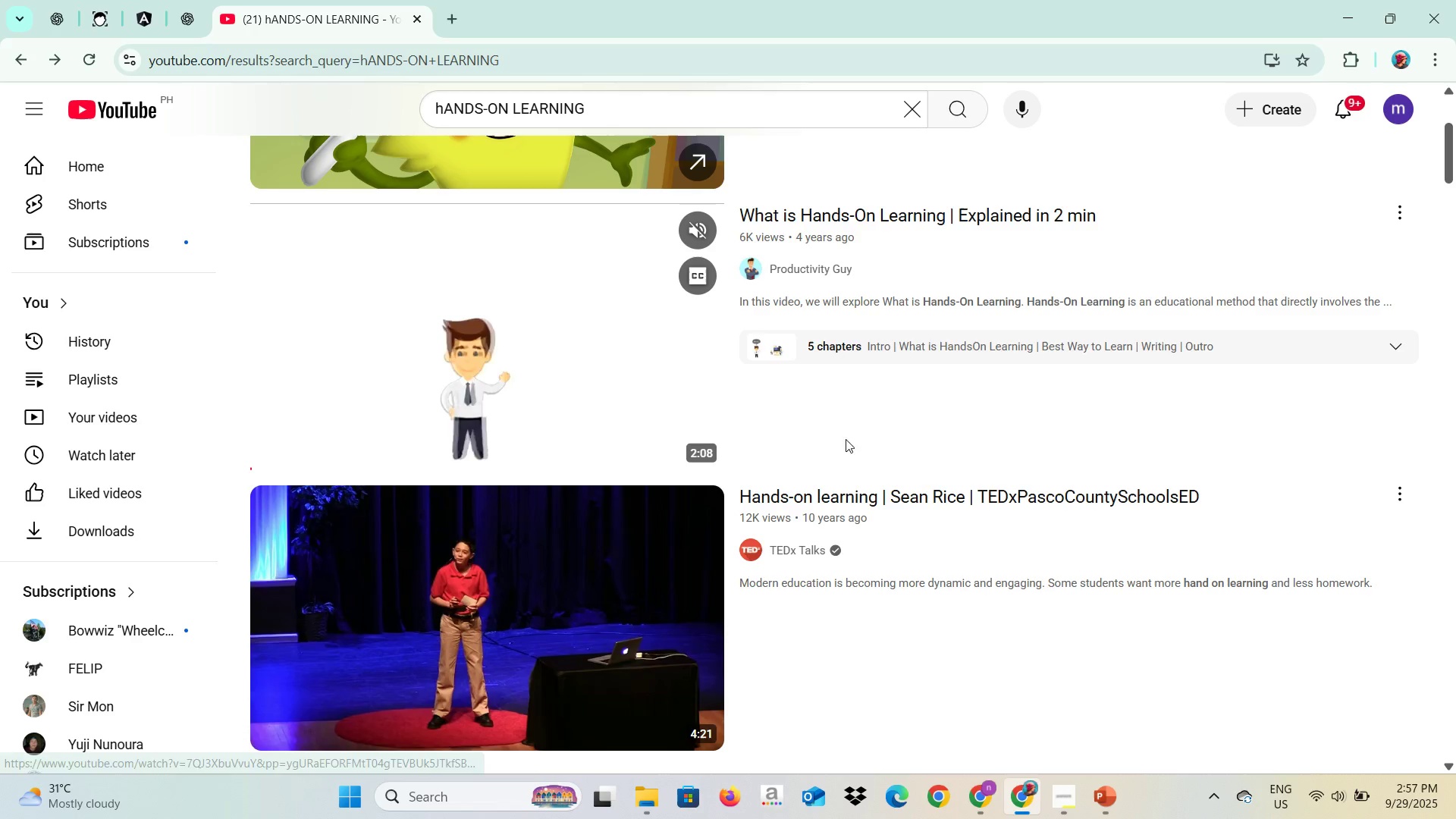 
double_click([1199, 544])
 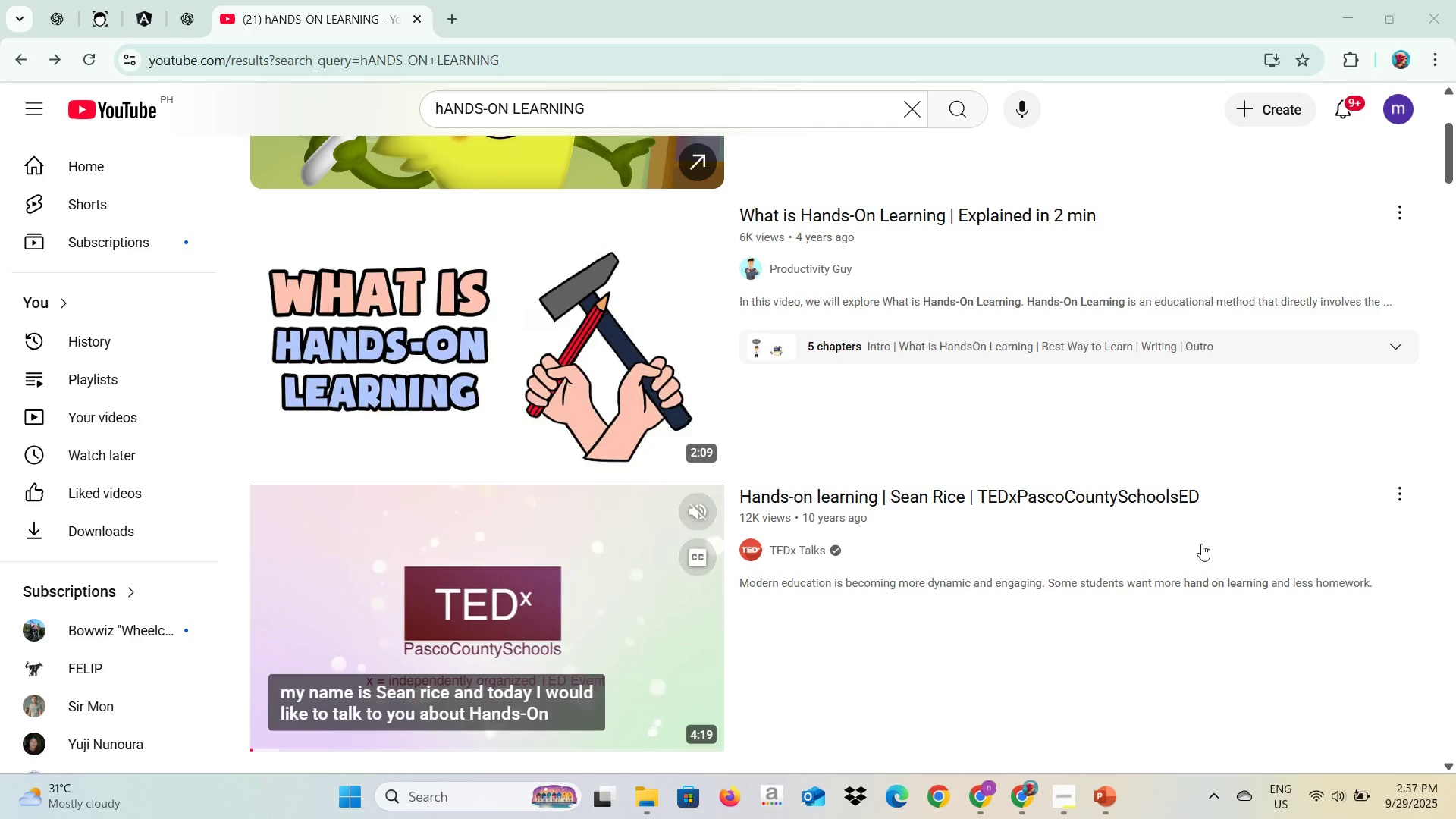 
wait(8.36)
 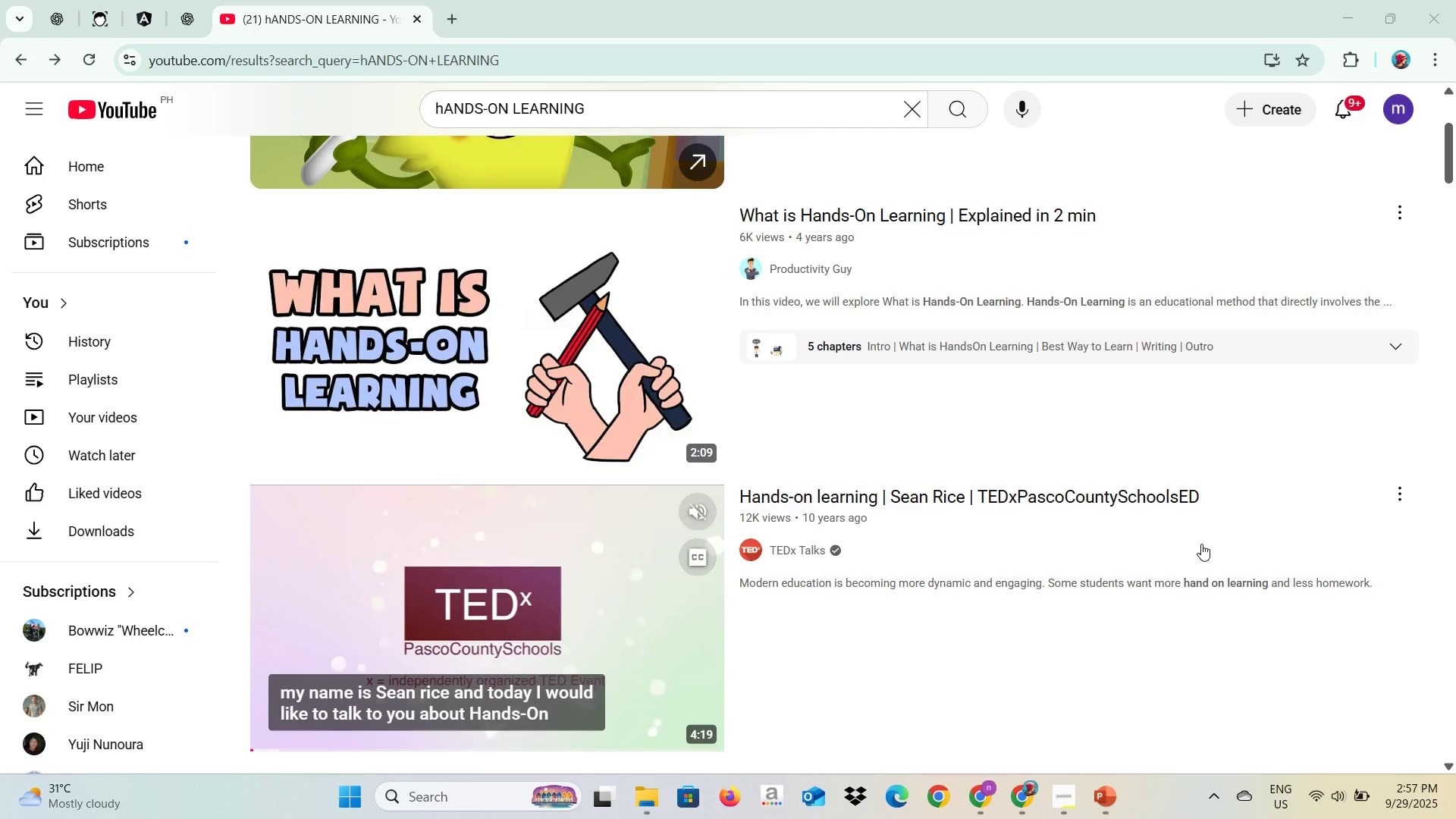 
mouse_move([909, 362])
 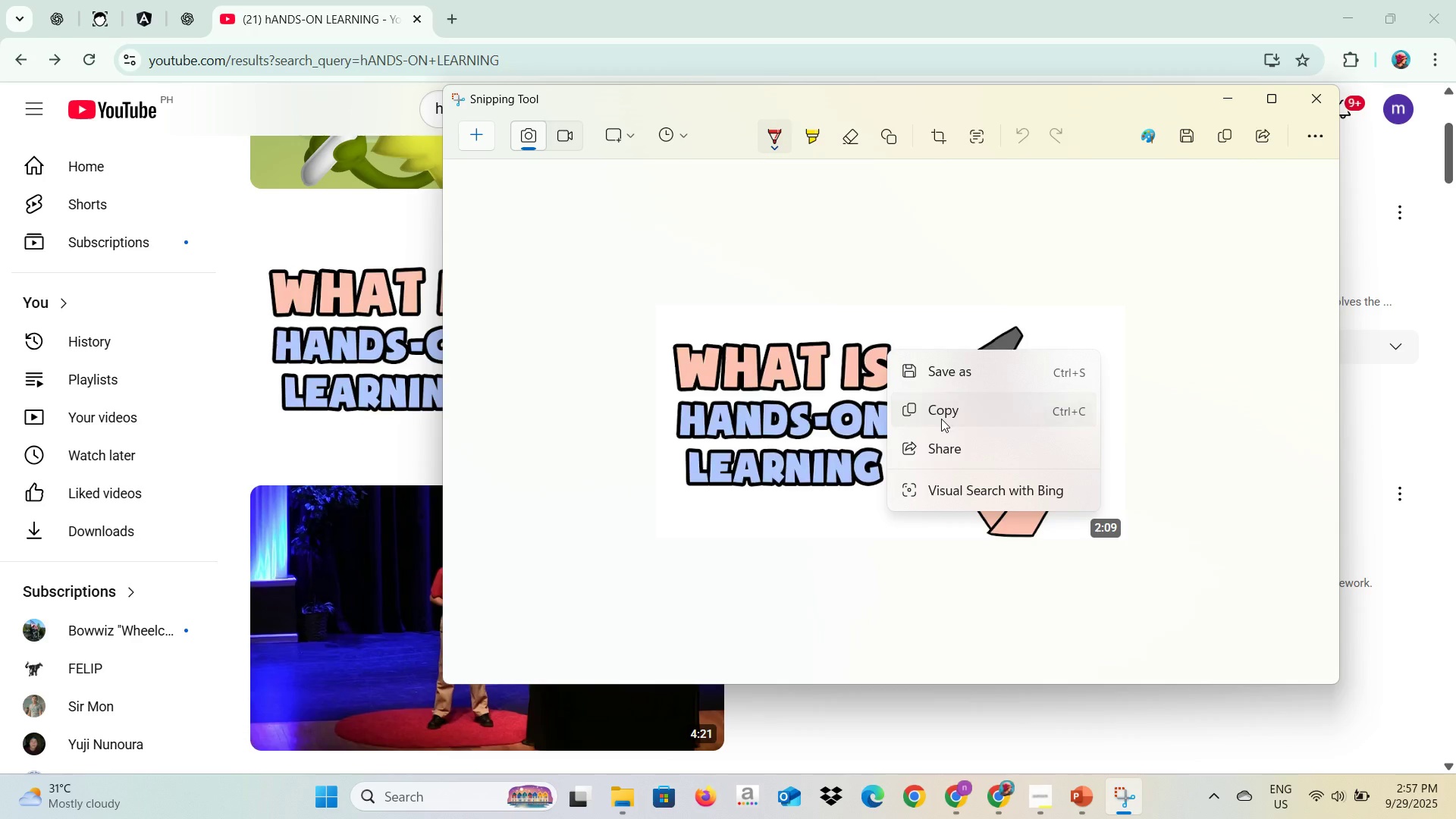 
left_click([941, 419])
 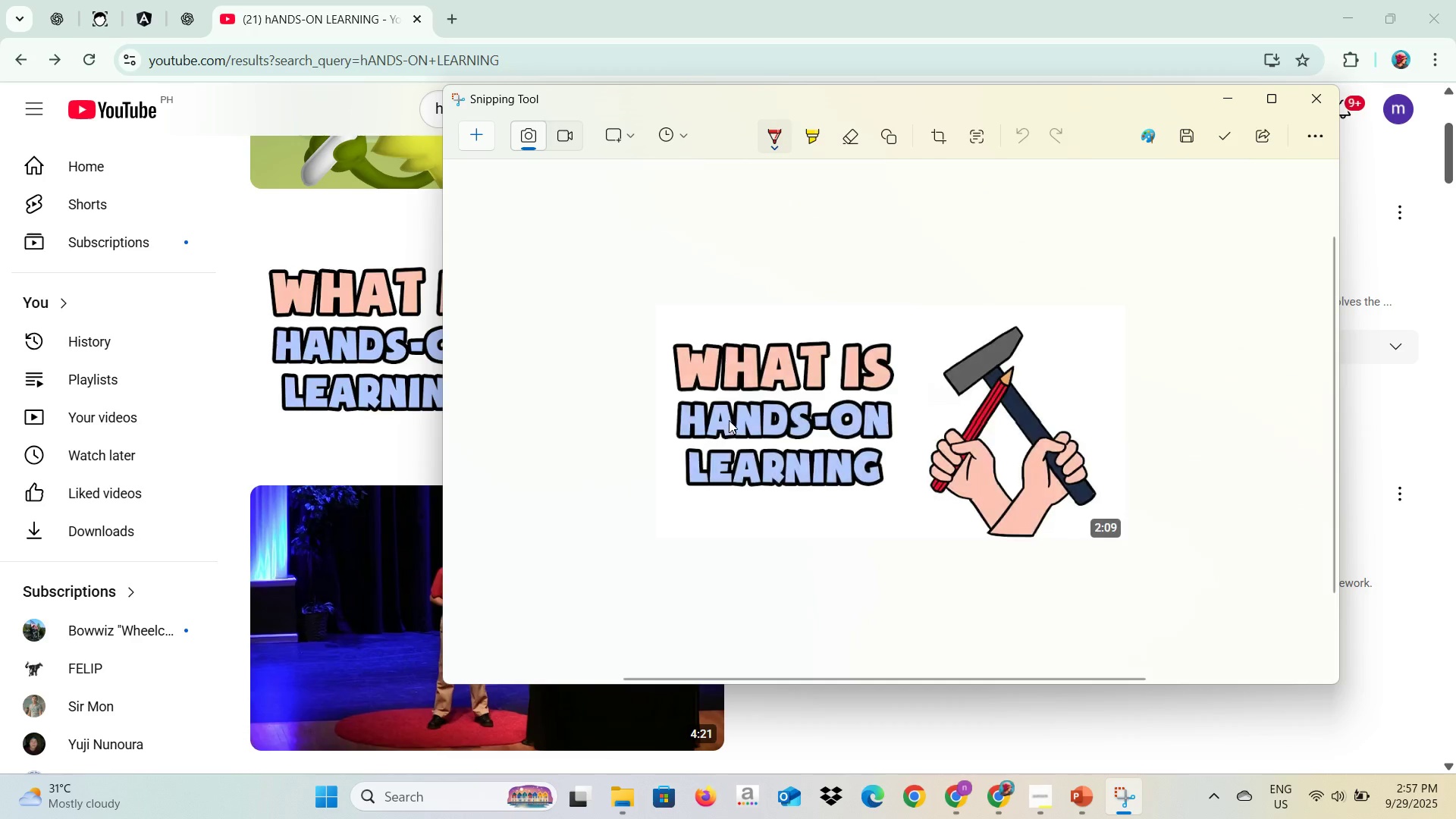 
key(Alt+AltLeft)
 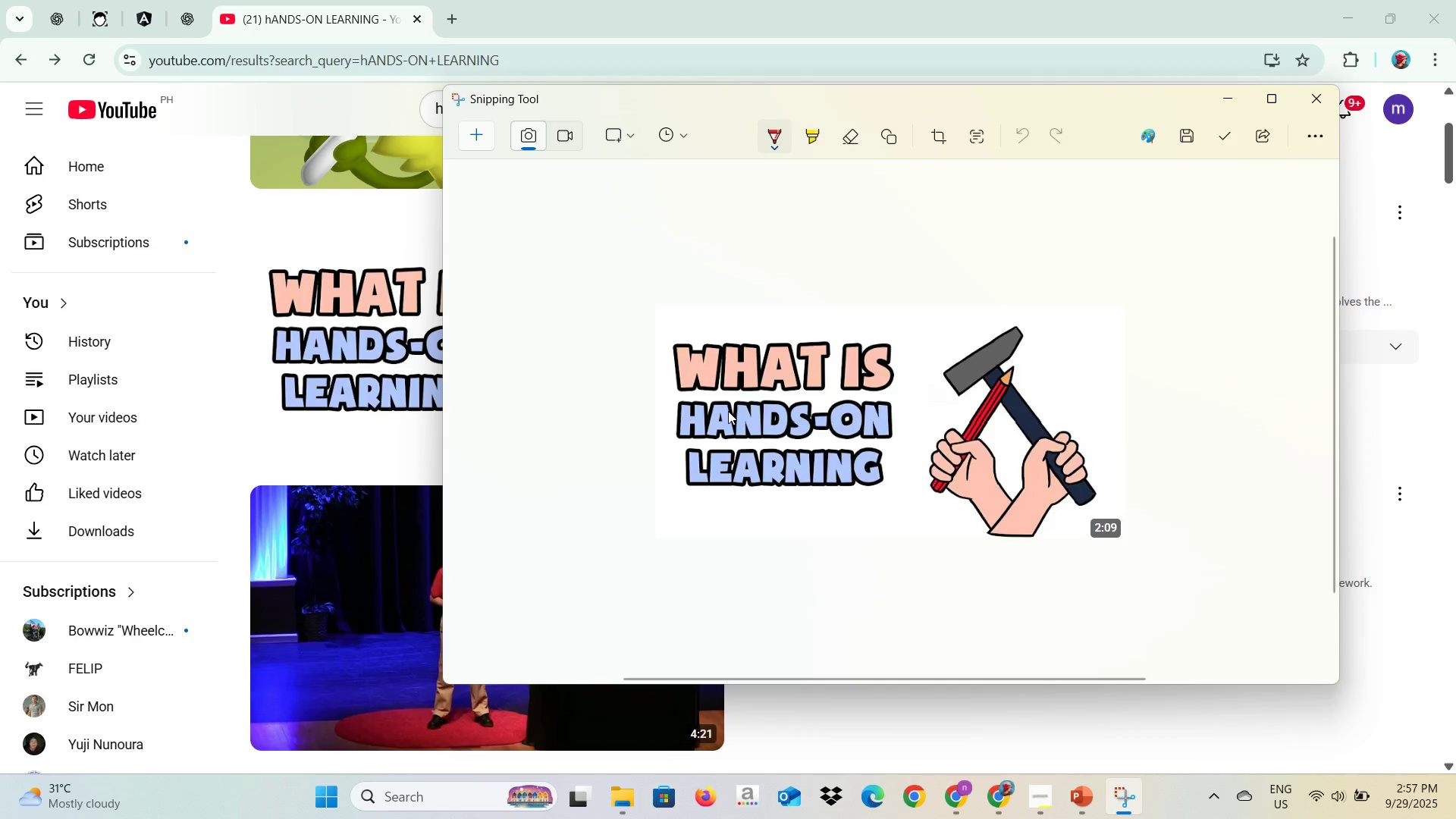 
key(Alt+Tab)
 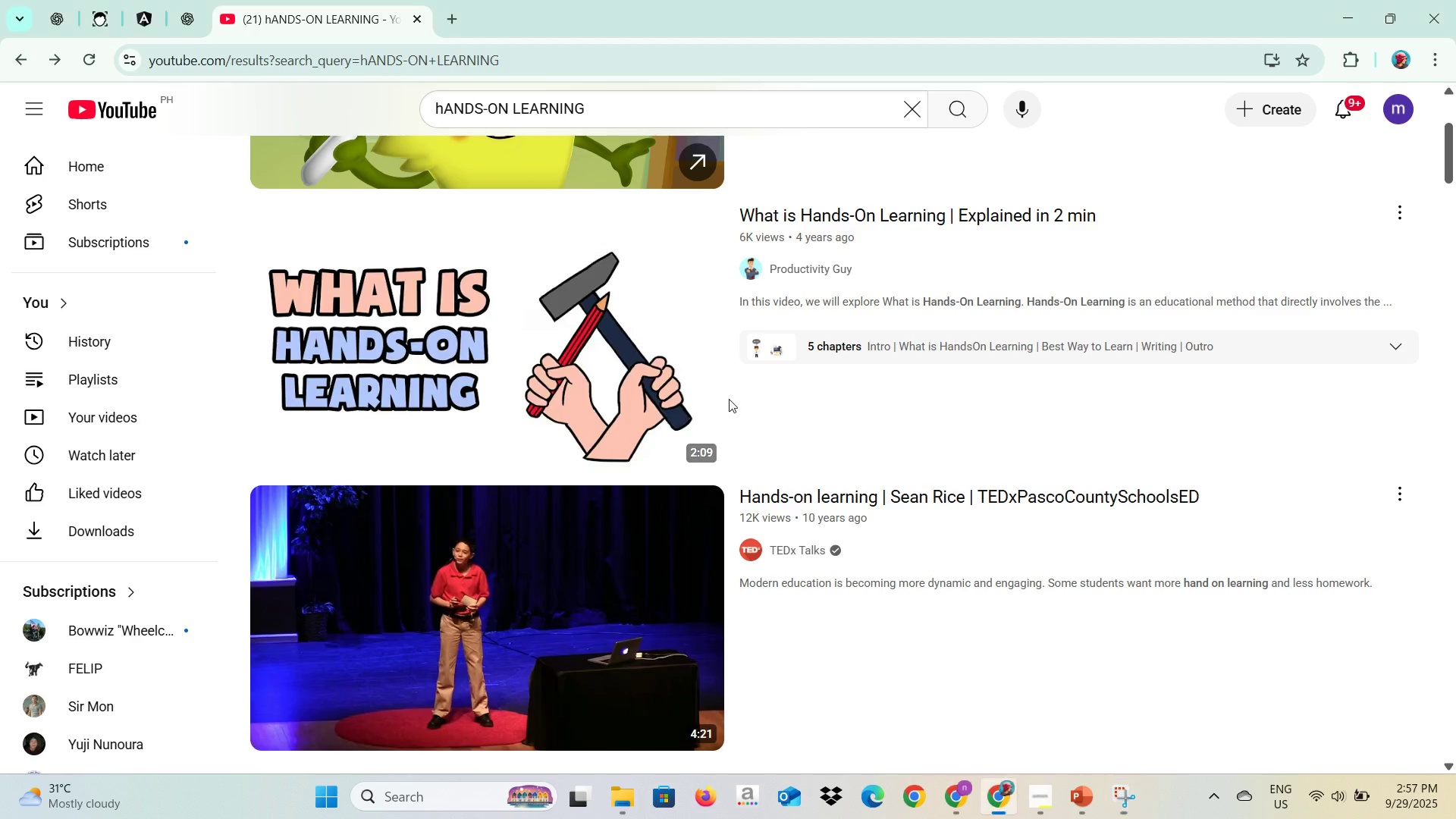 
key(Alt+Tab)
 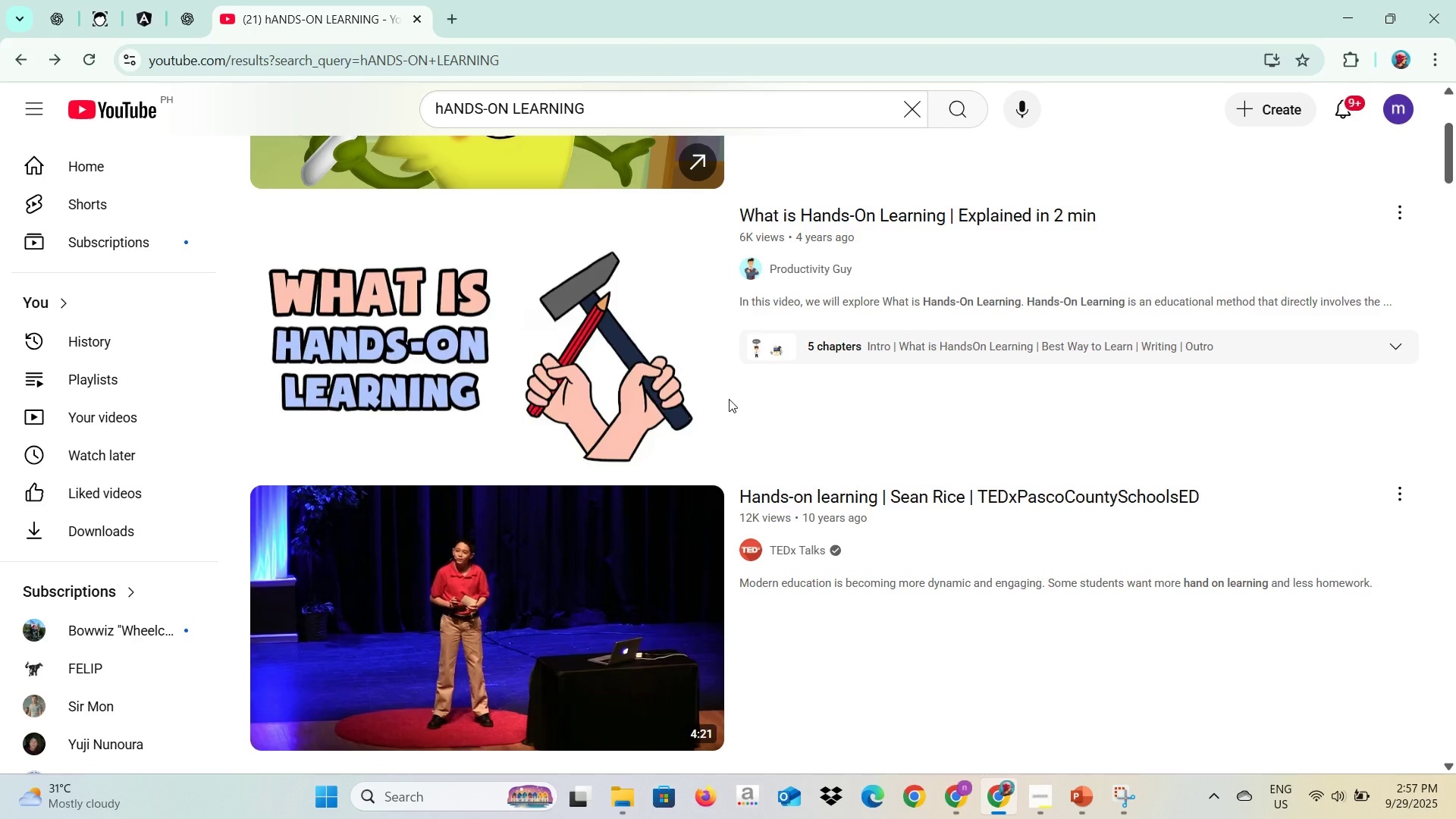 
key(Alt+Tab)
 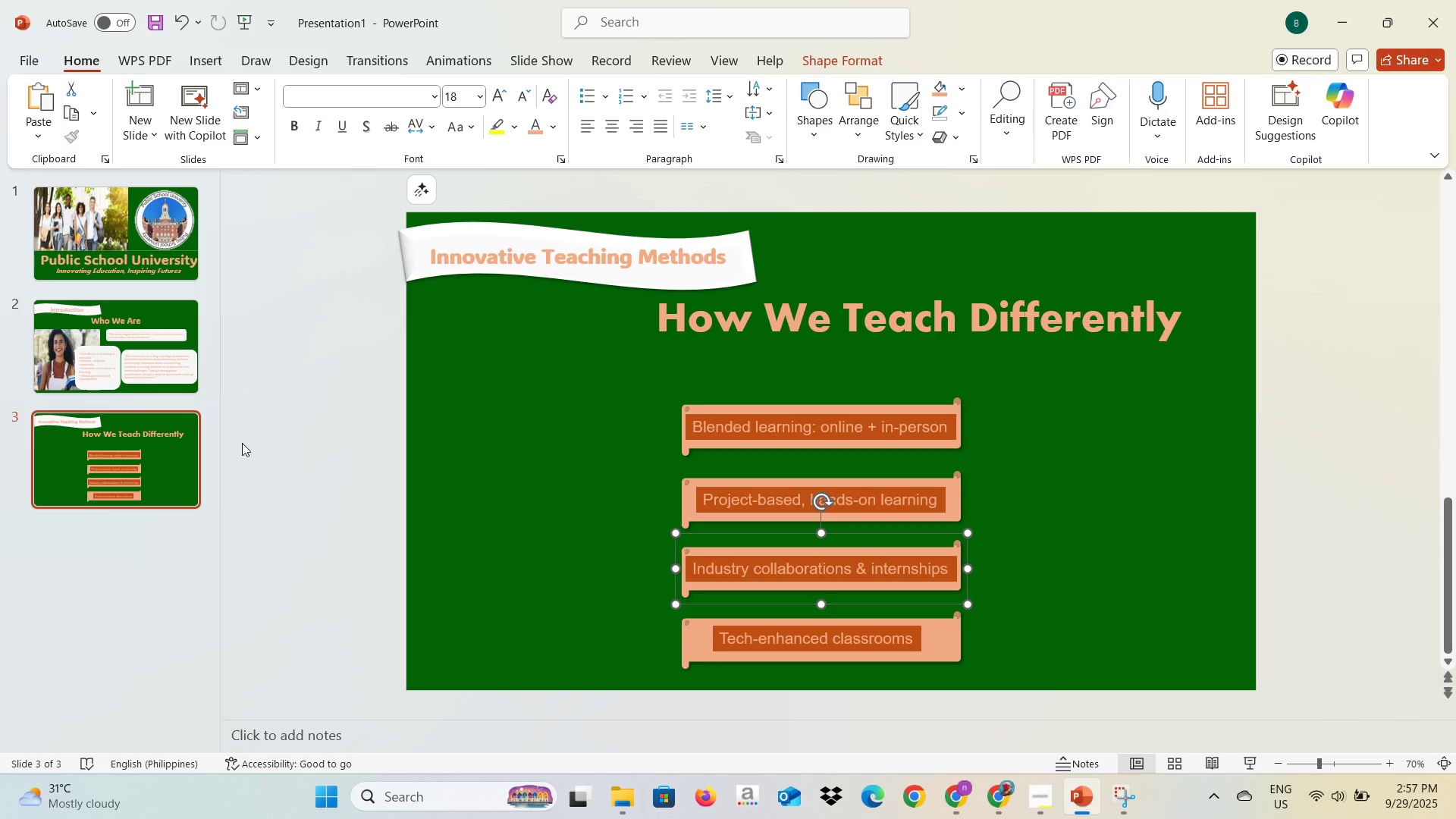 
left_click([287, 450])
 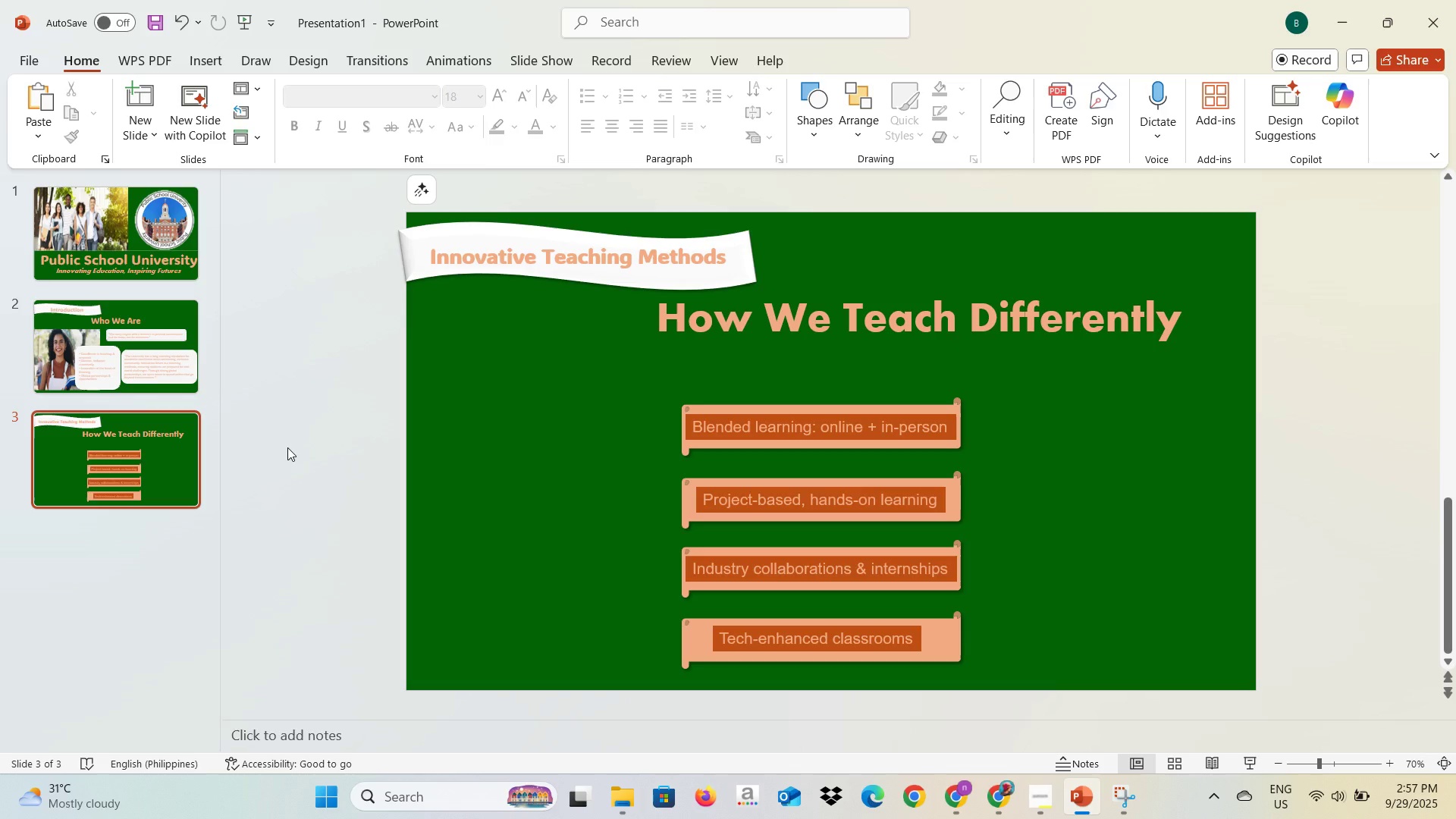 
key(Control+V)
 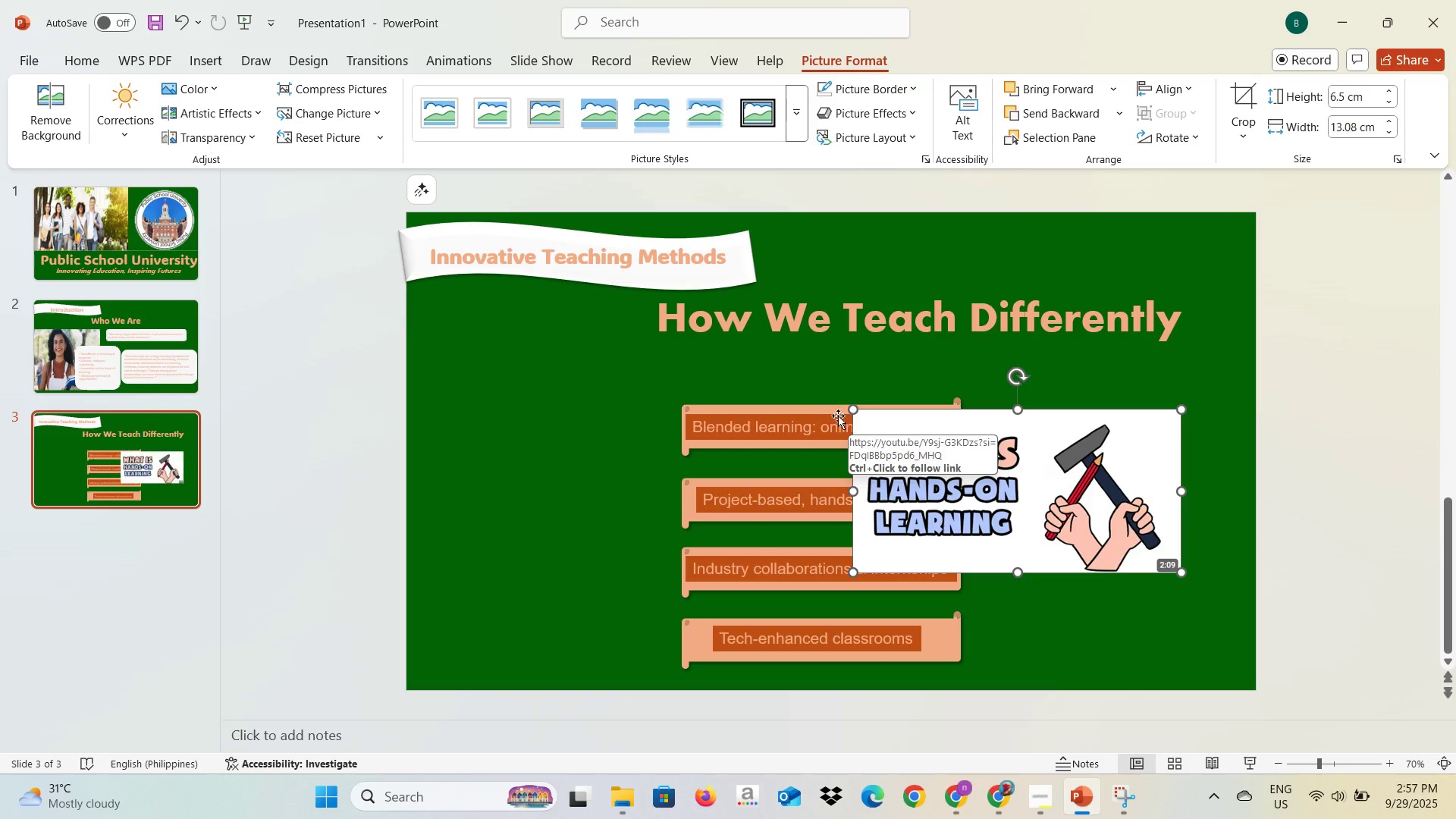 
mouse_move([978, 481])
 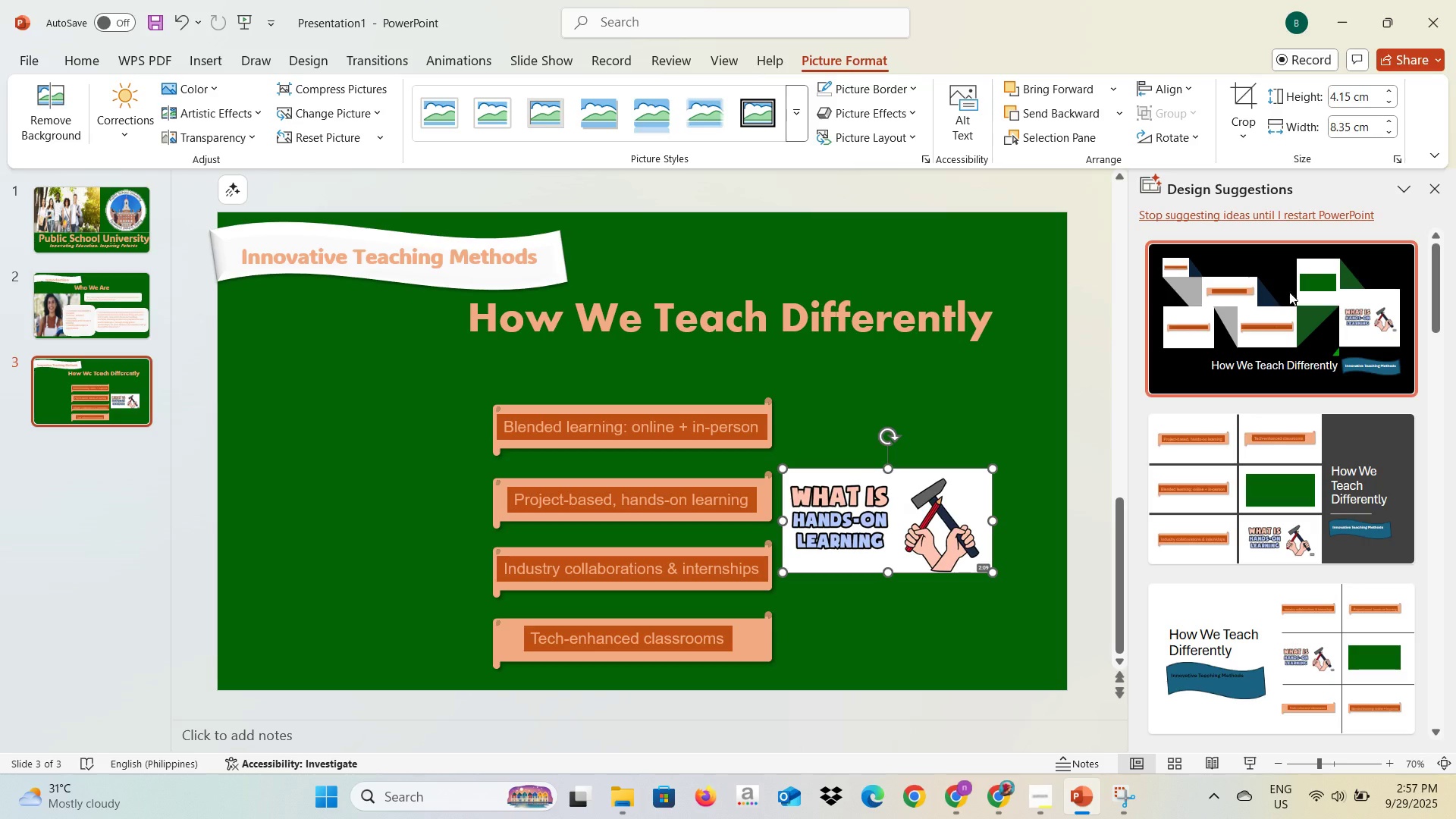 
left_click([1442, 189])
 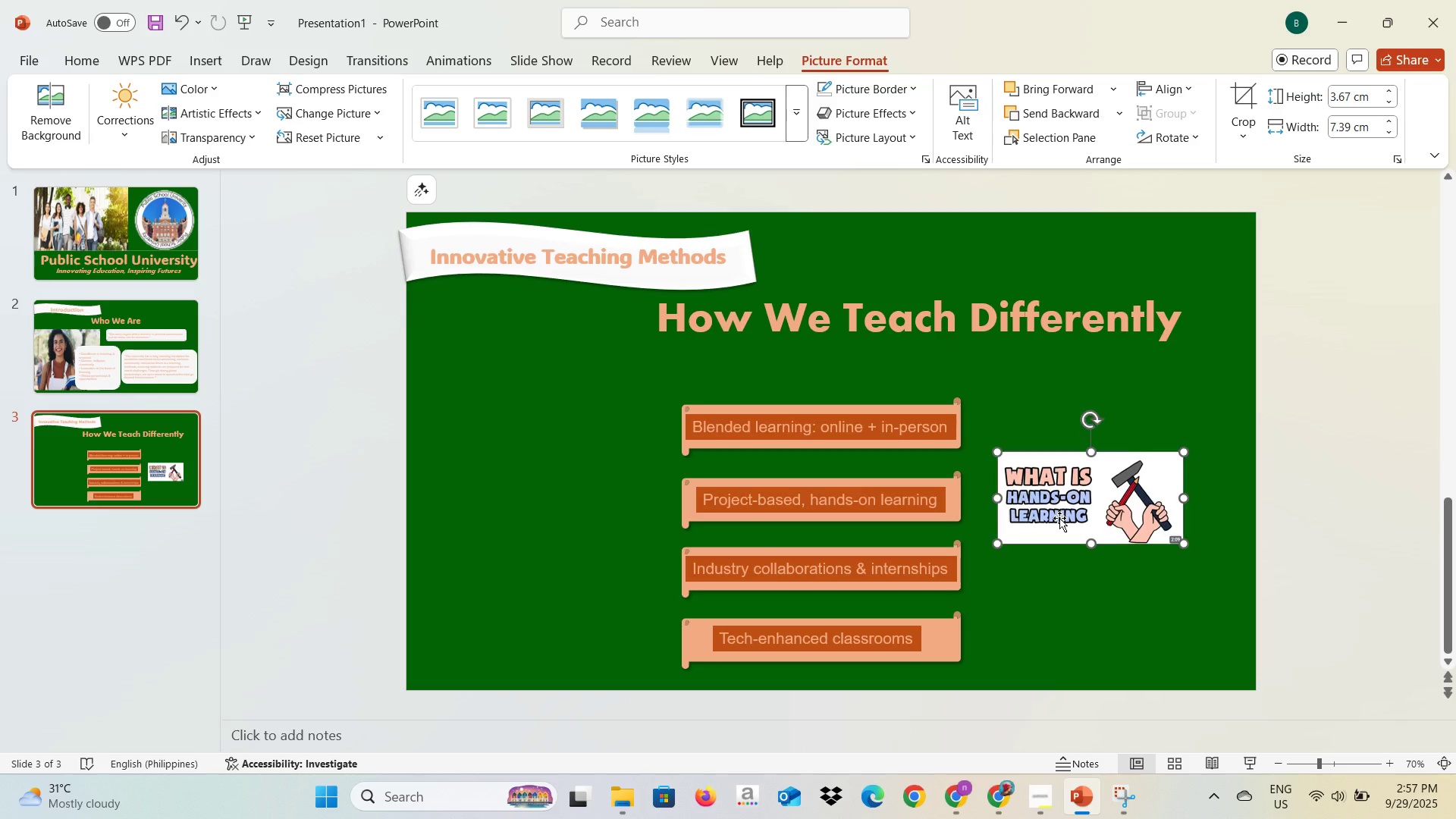 
wait(5.52)
 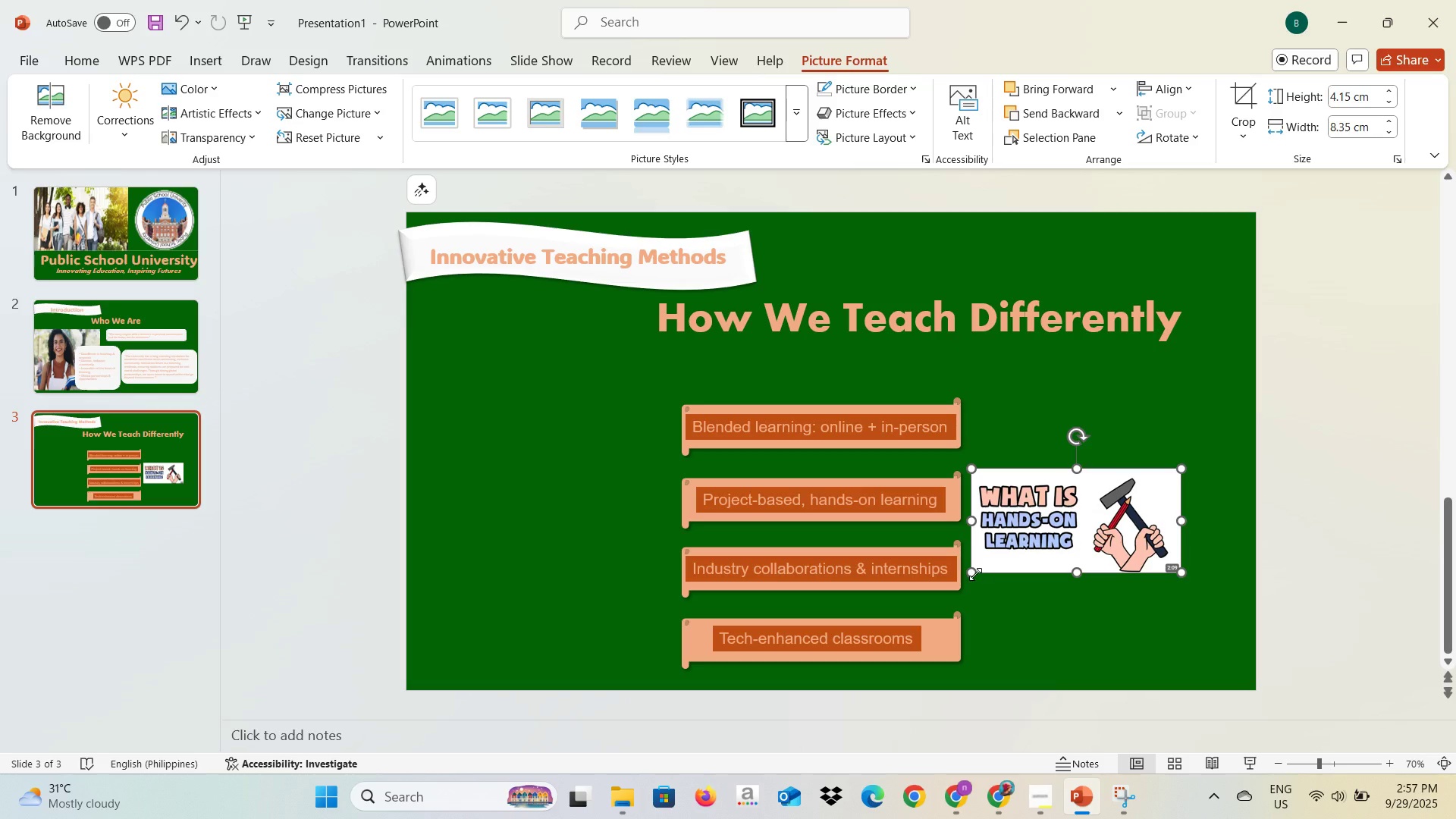 
key(Alt+AltLeft)
 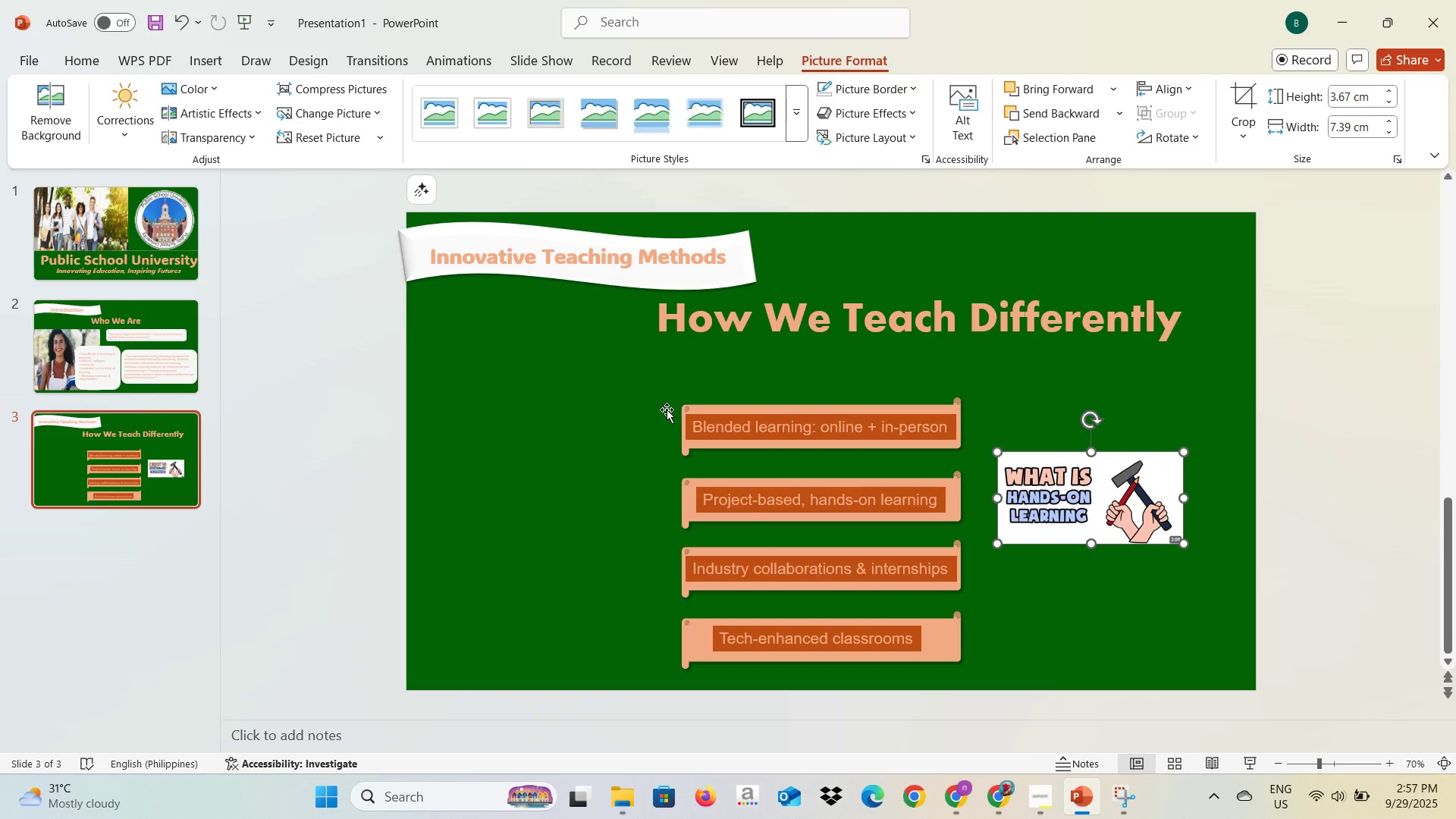 
key(Alt+Tab)
 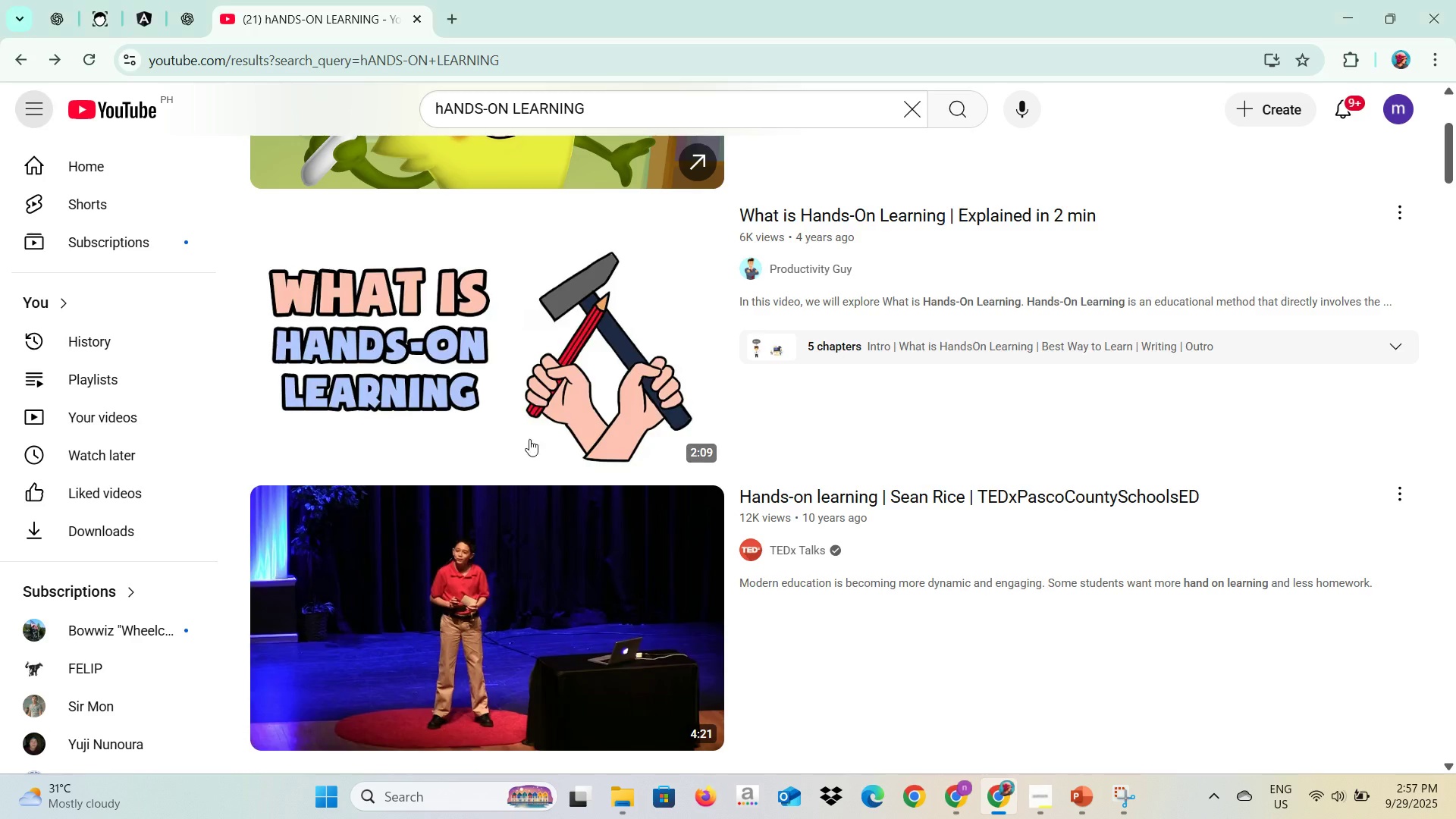 
scroll: coordinate [536, 443], scroll_direction: up, amount: 2.0
 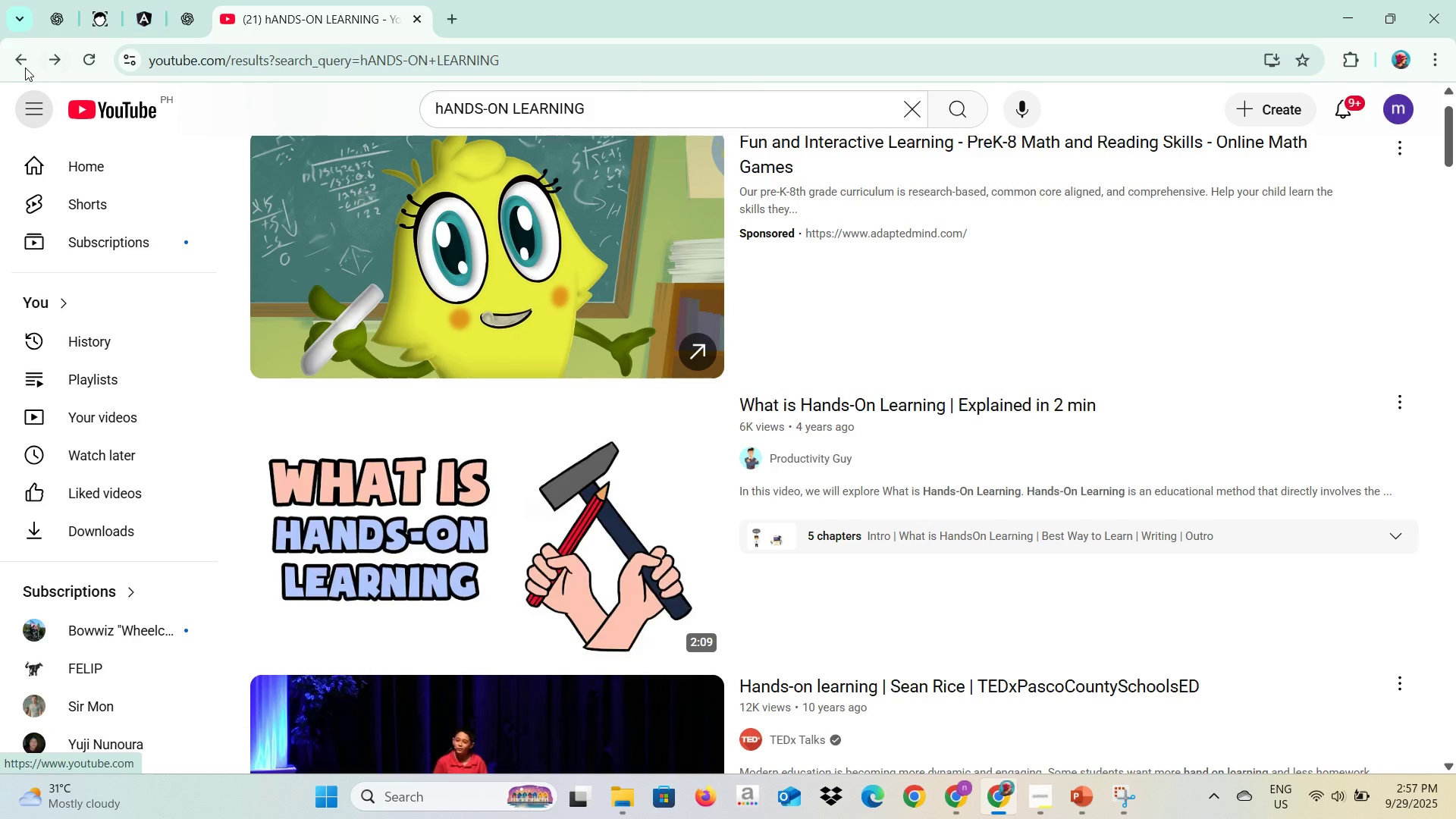 
left_click([20, 65])
 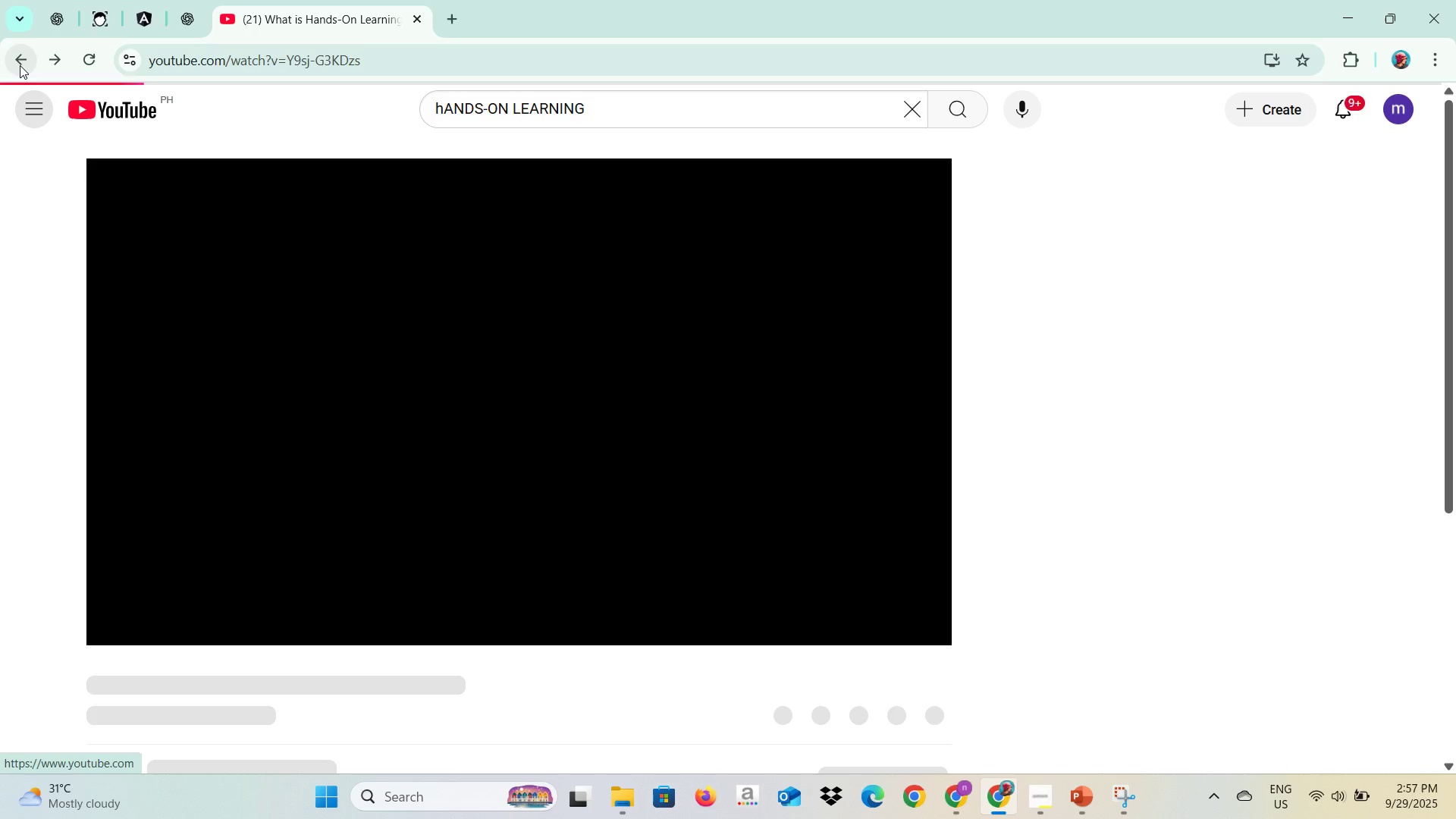 
left_click([19, 65])
 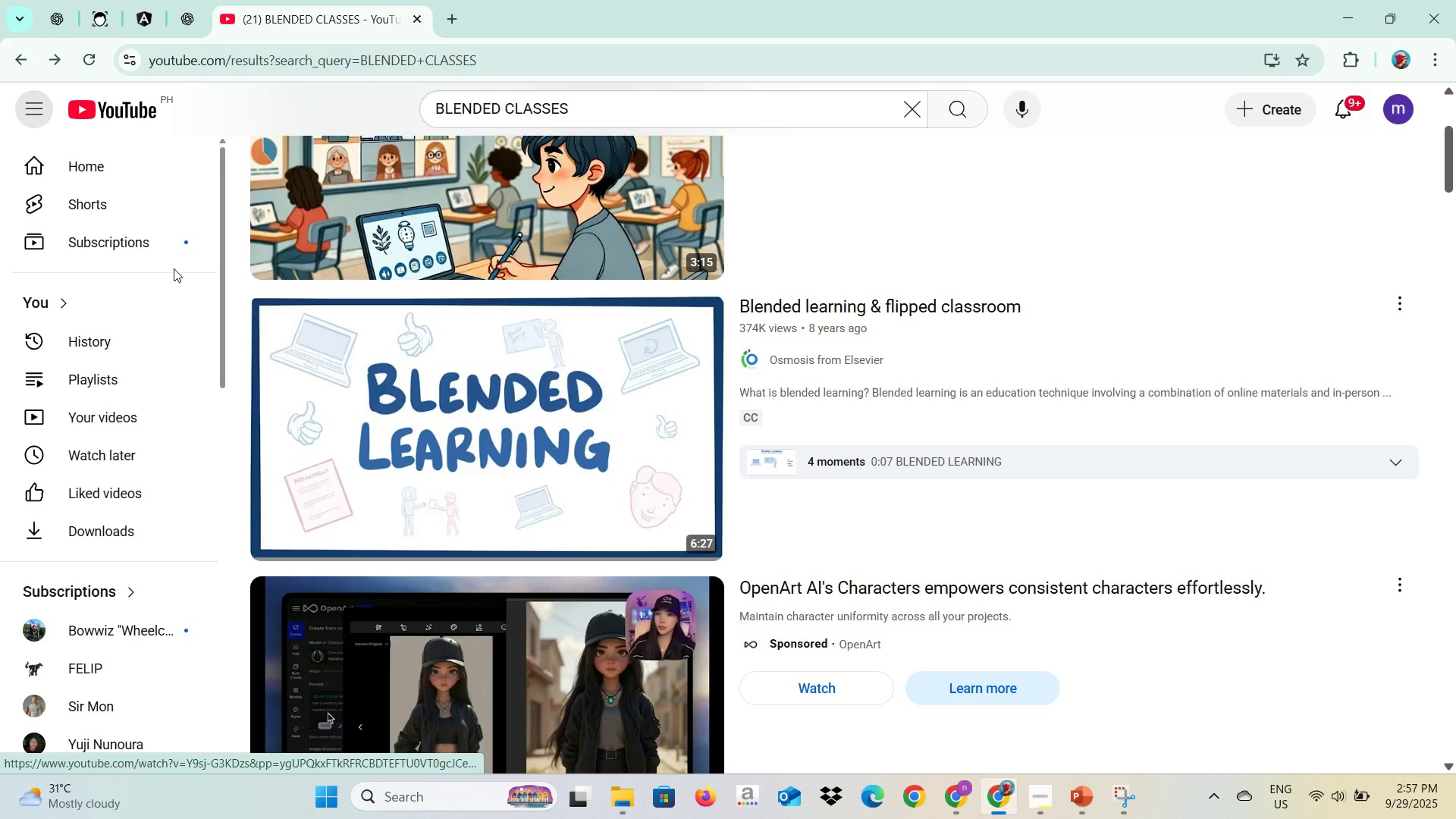 
scroll: coordinate [1340, 243], scroll_direction: up, amount: 10.0
 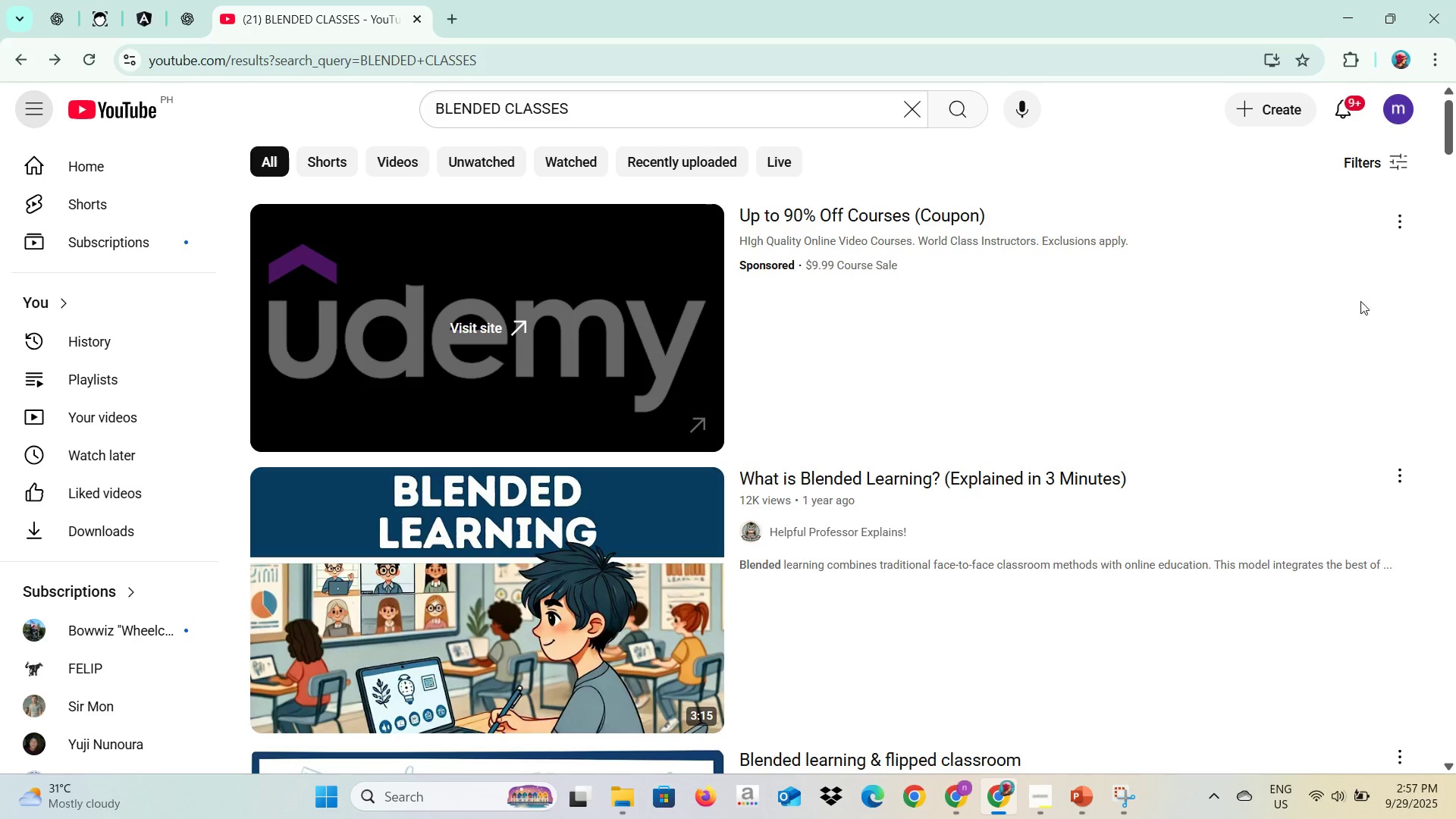 
scroll: coordinate [1348, 320], scroll_direction: down, amount: 1.0
 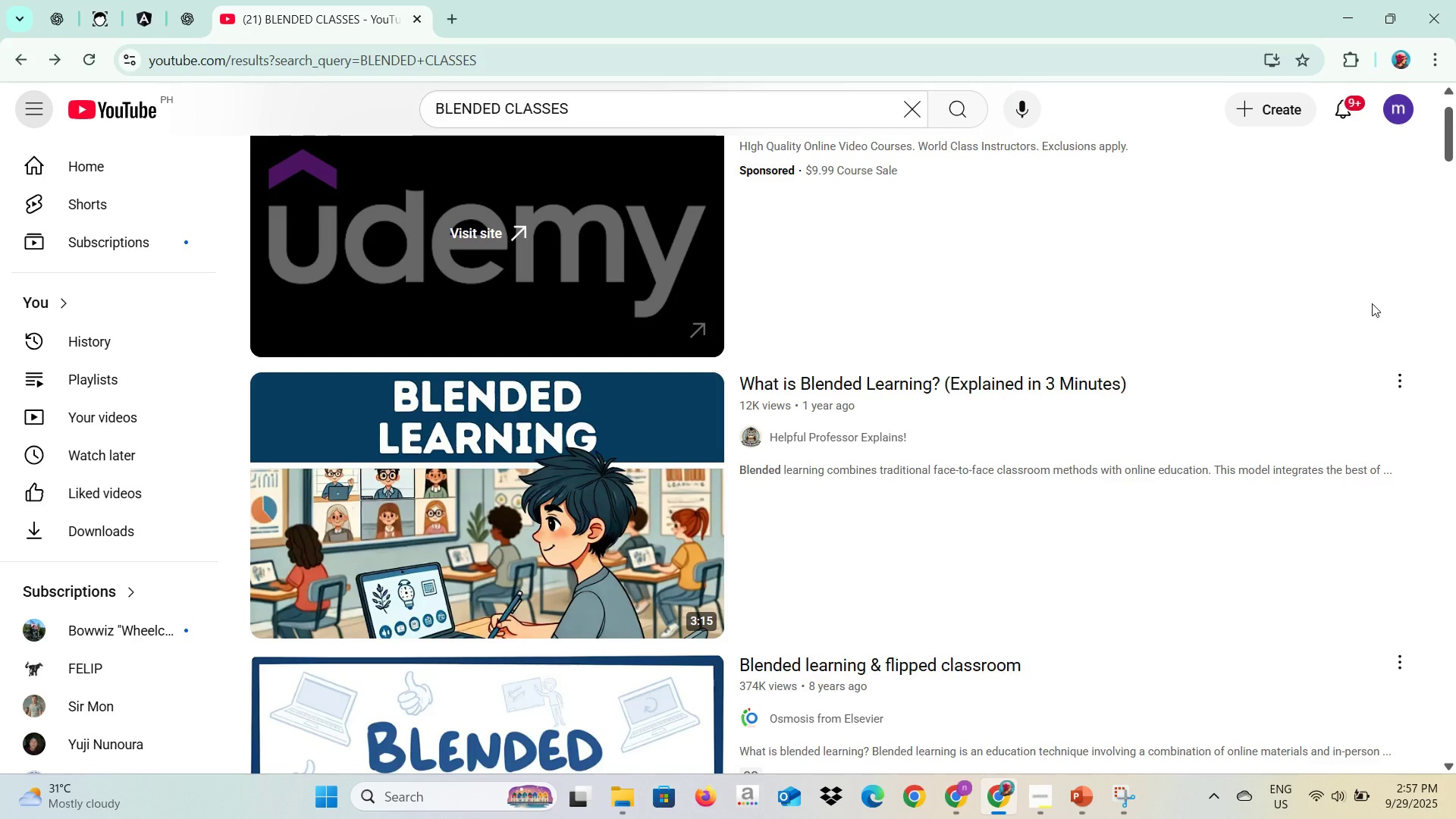 
key(PrintScreen)
 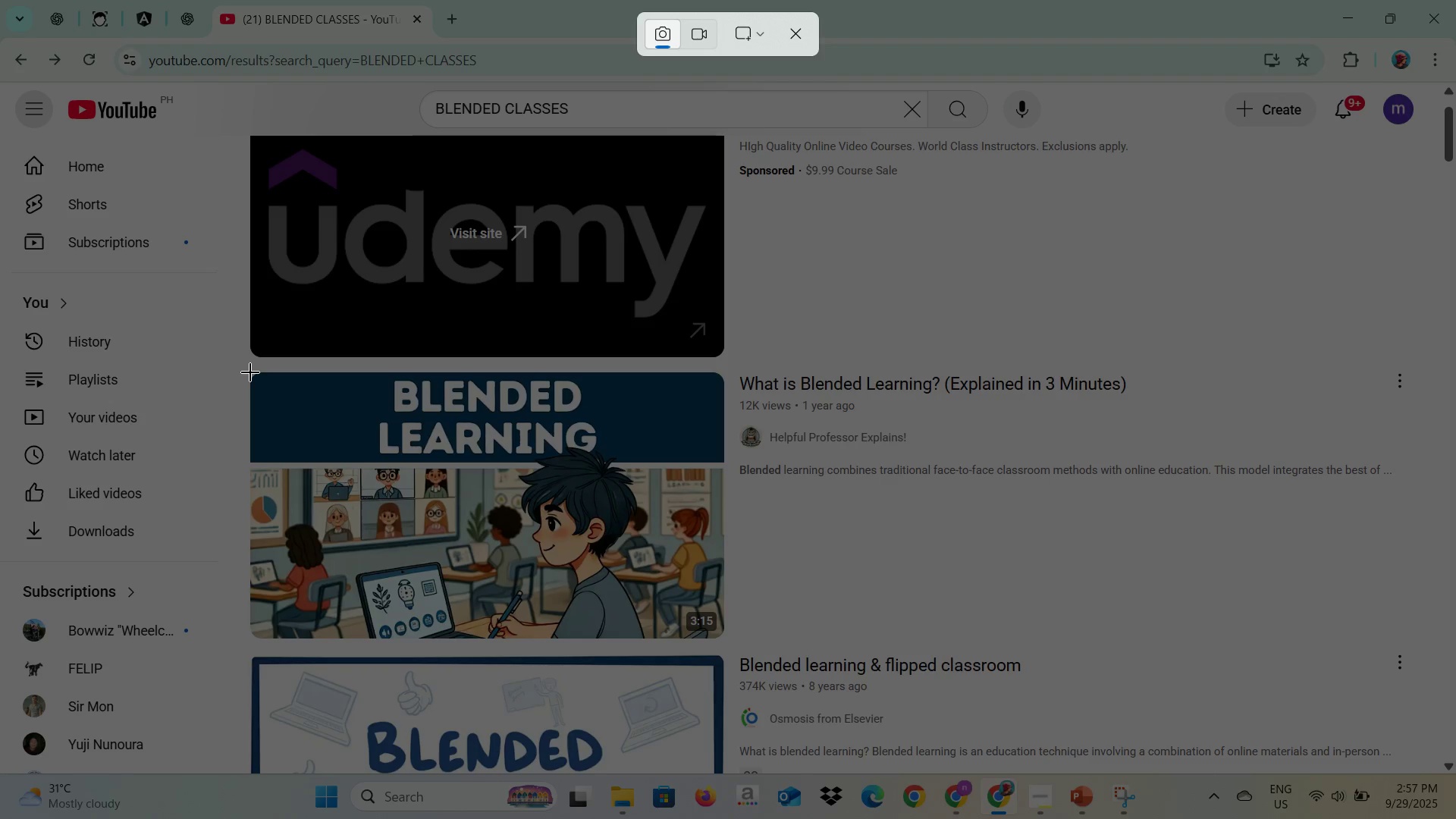 
wait(9.02)
 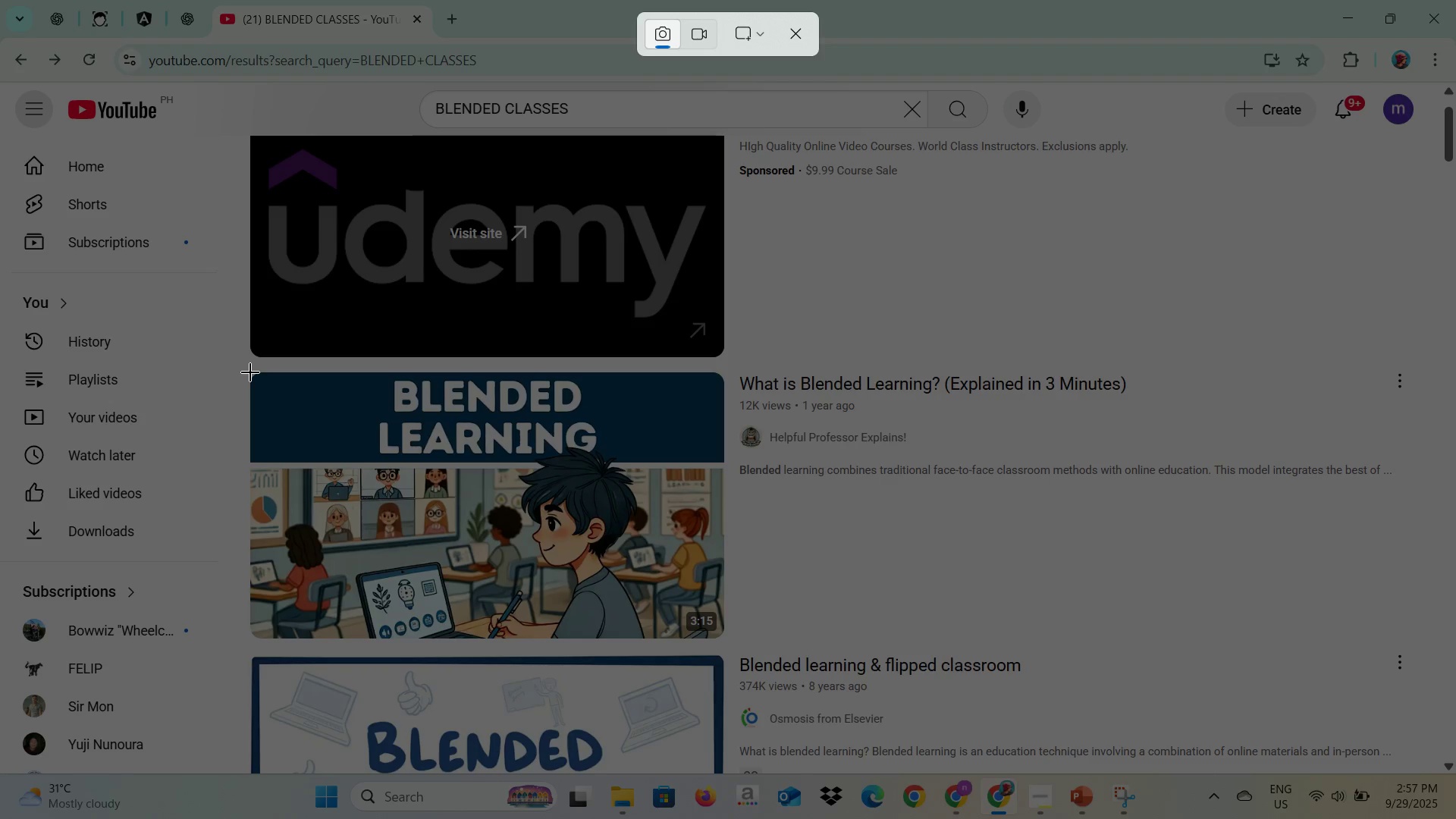 
mouse_move([648, 370])
 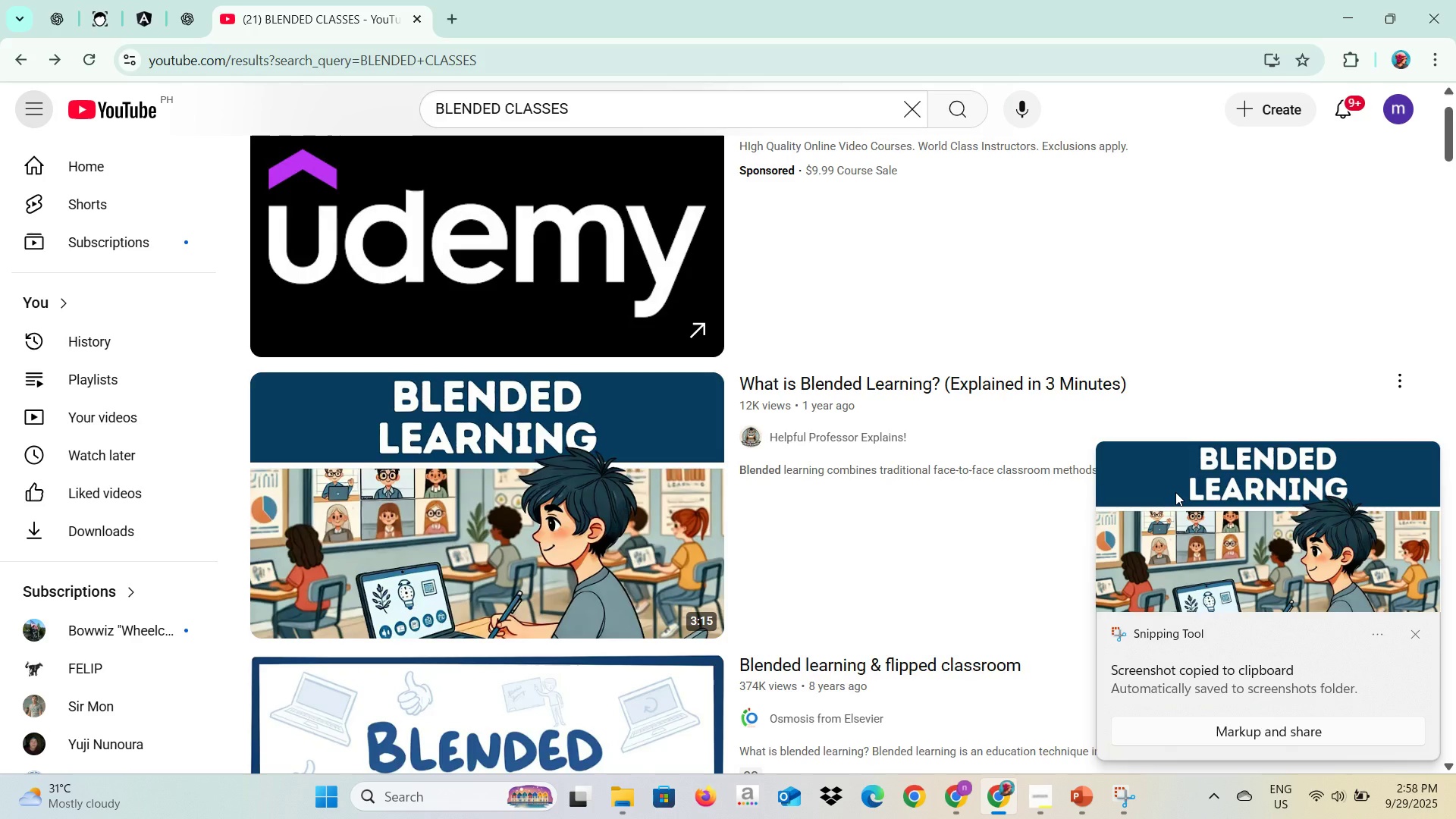 
double_click([1175, 494])
 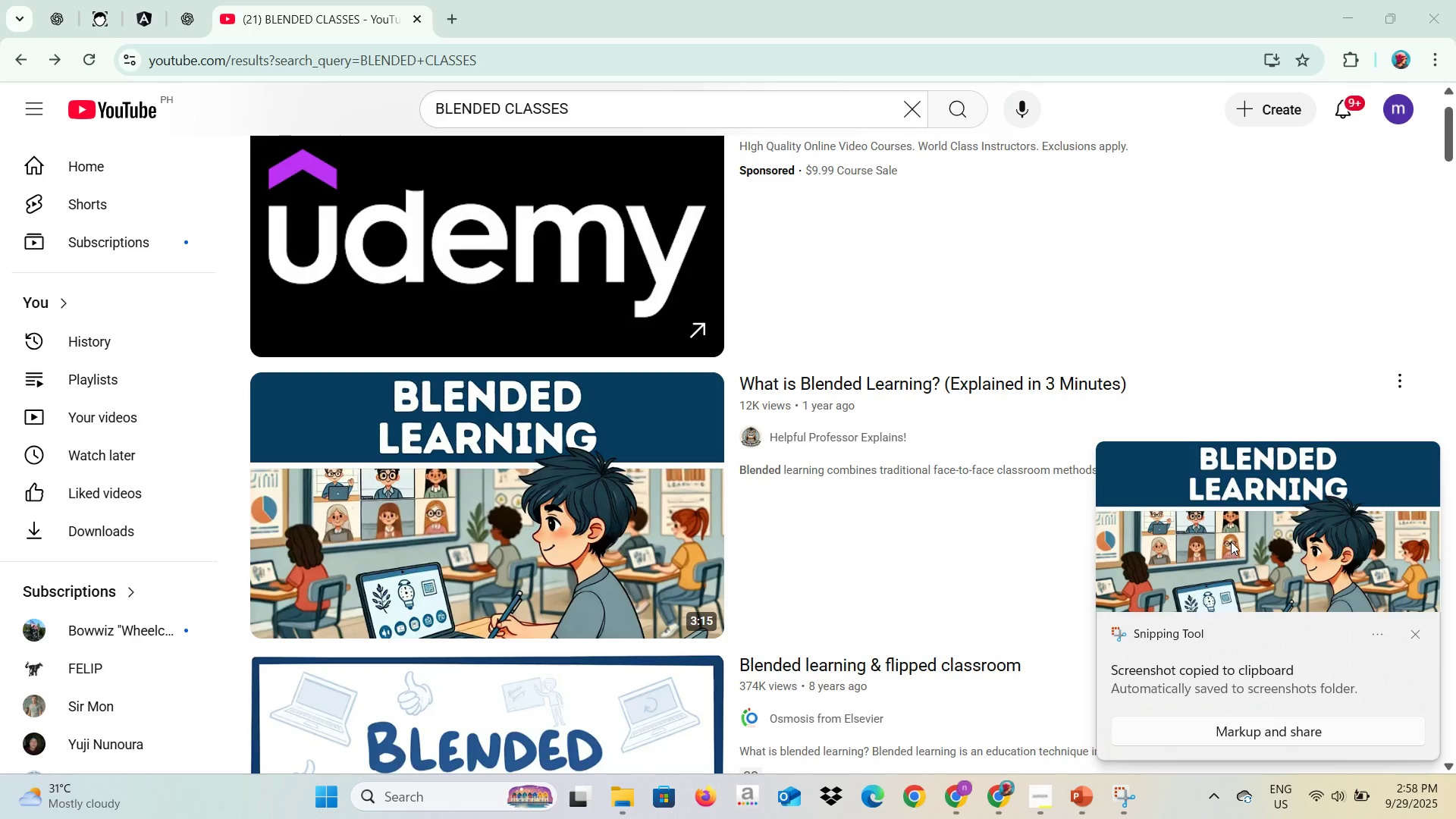 
double_click([1231, 541])
 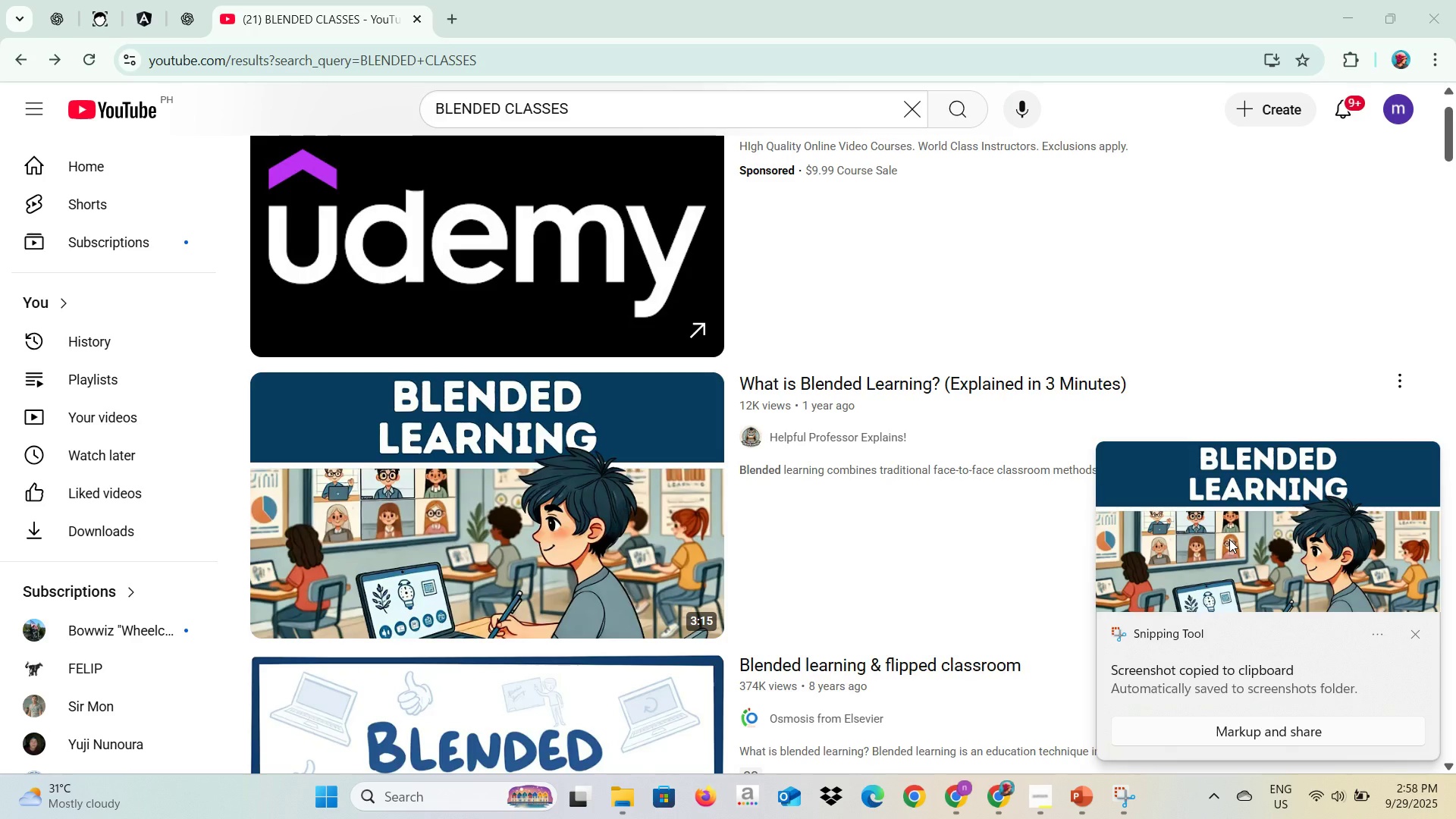 
wait(6.95)
 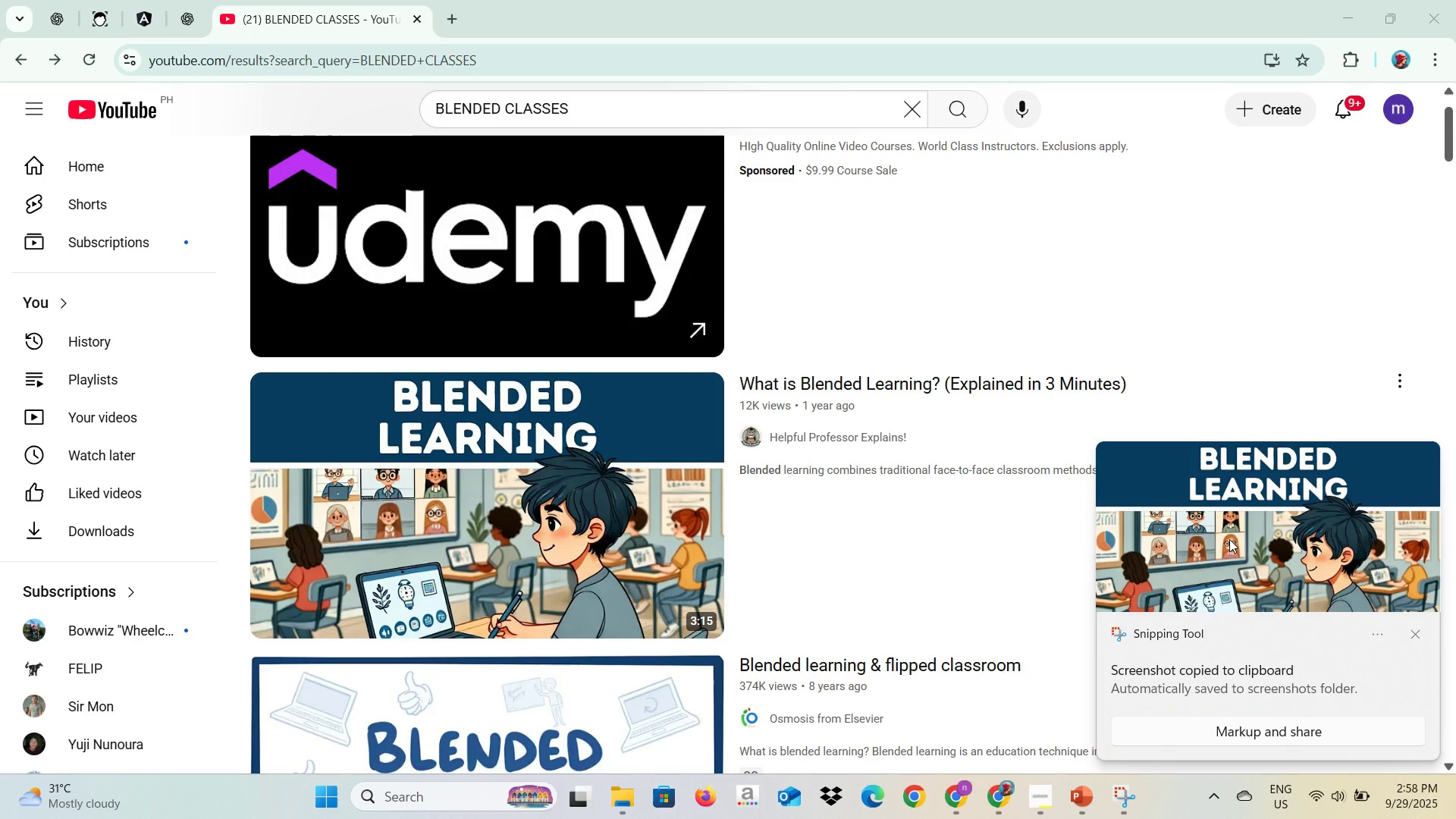 
left_click([1279, 509])
 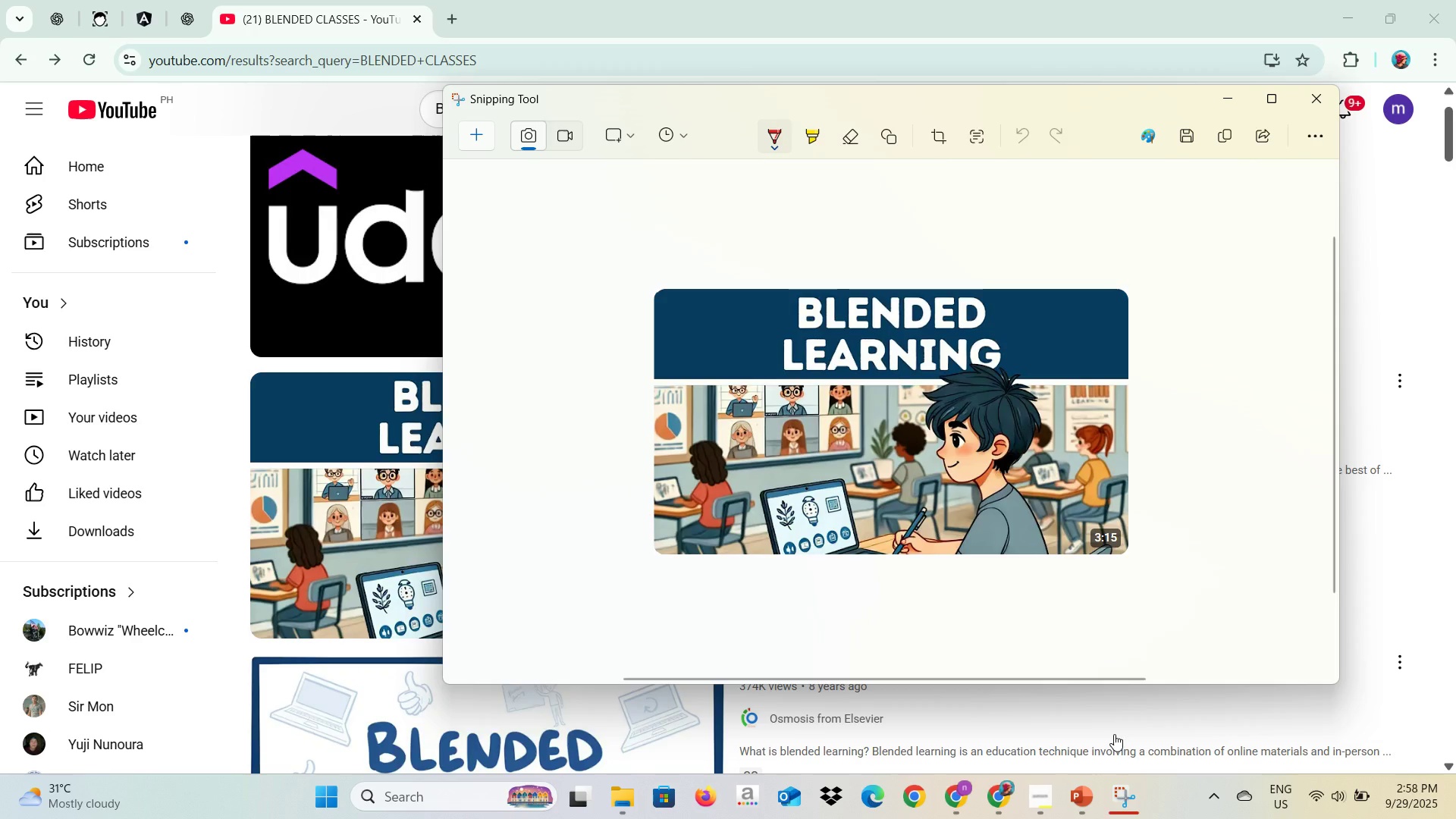 
wait(6.18)
 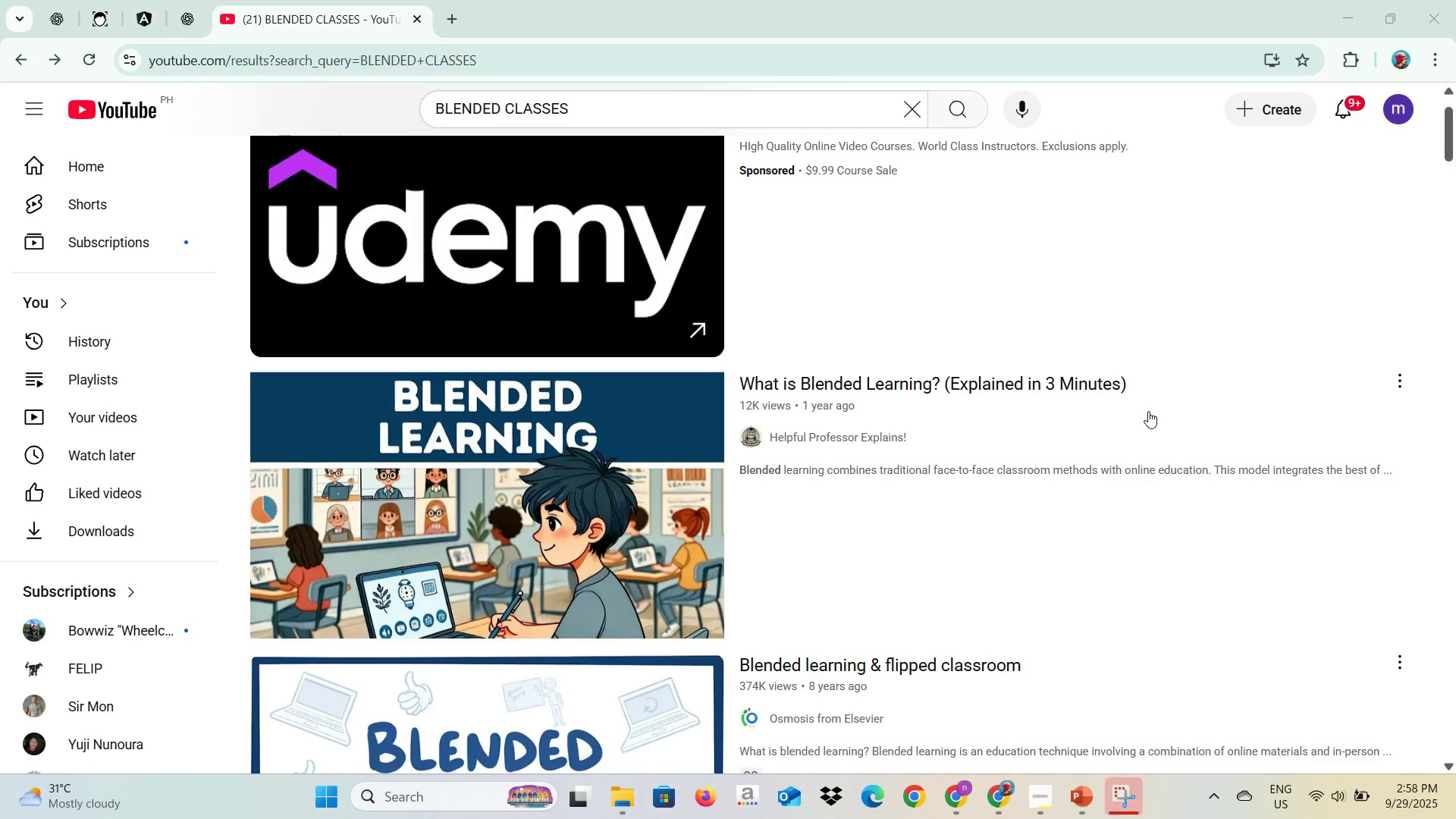 
left_click([846, 418])
 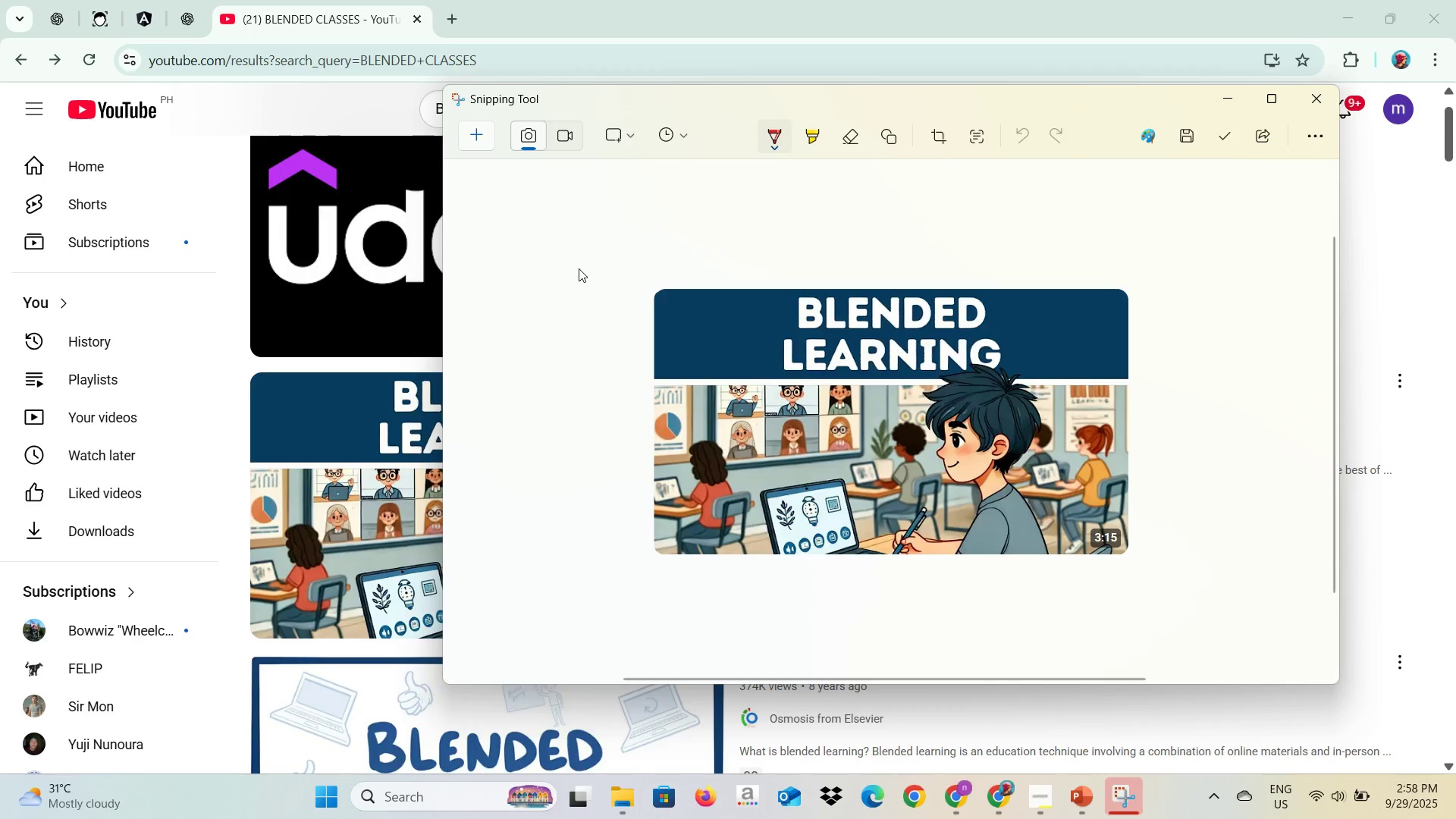 
key(Alt+AltLeft)
 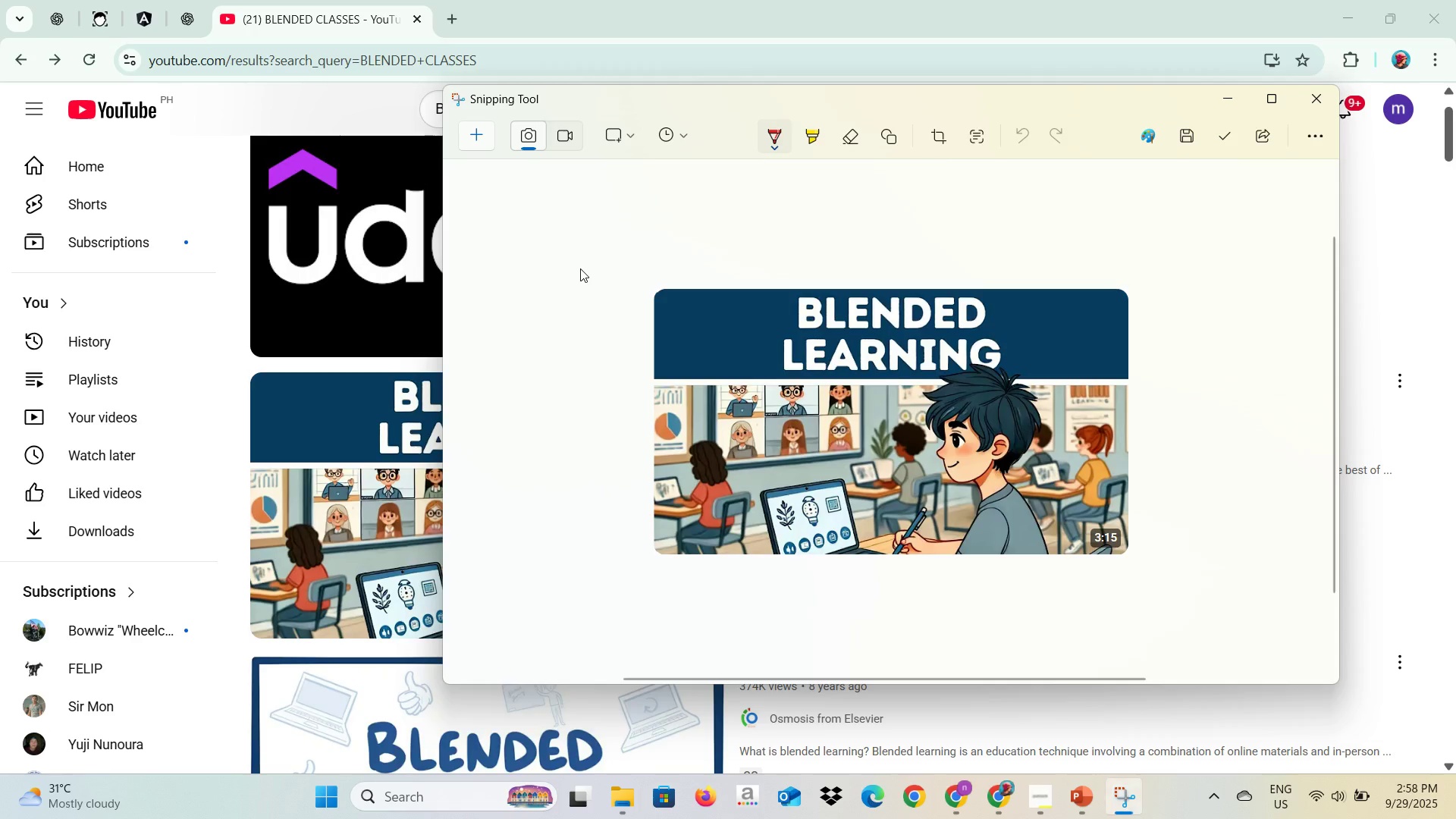 
key(Alt+Tab)
 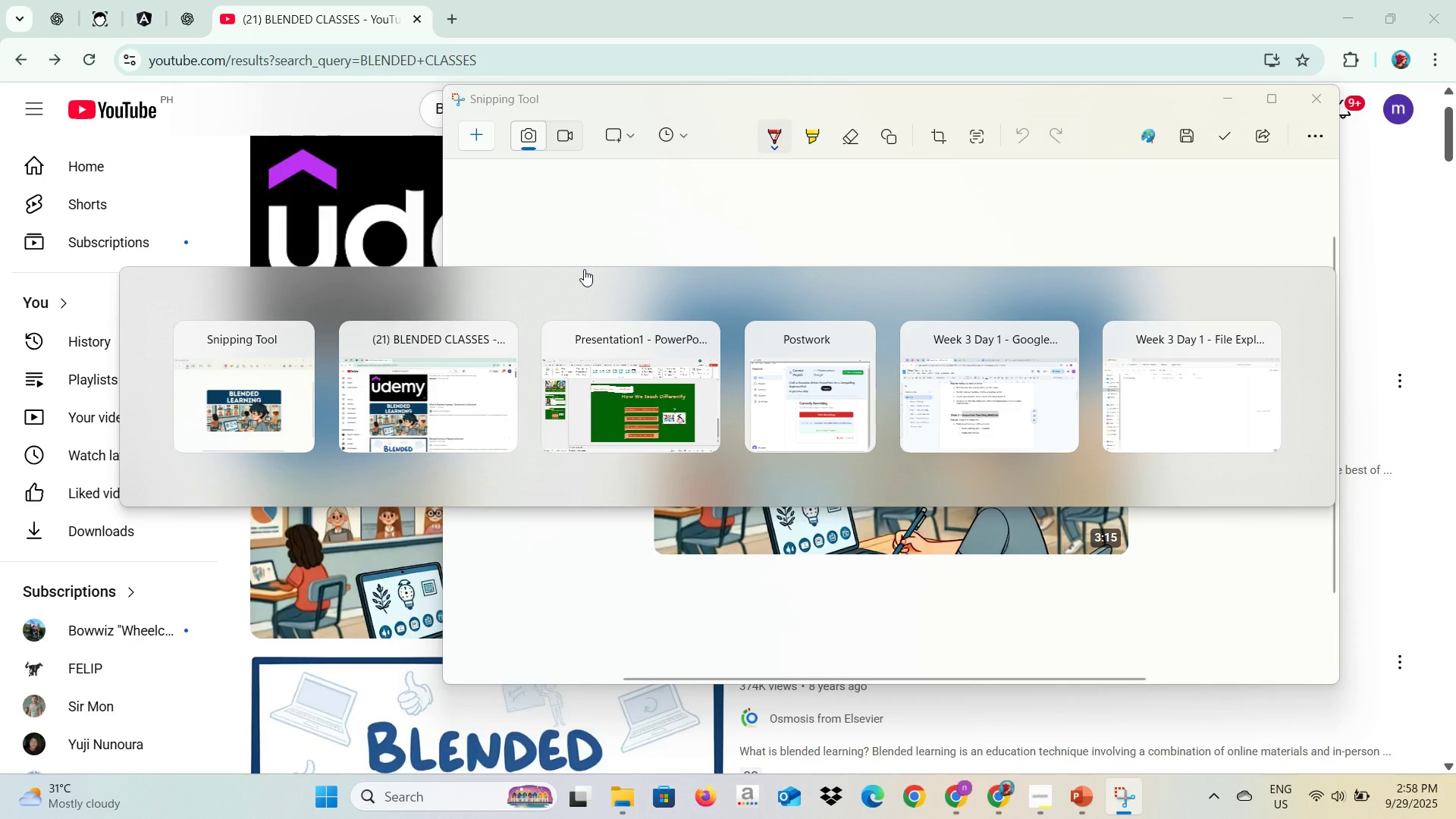 
key(Alt+Tab)
 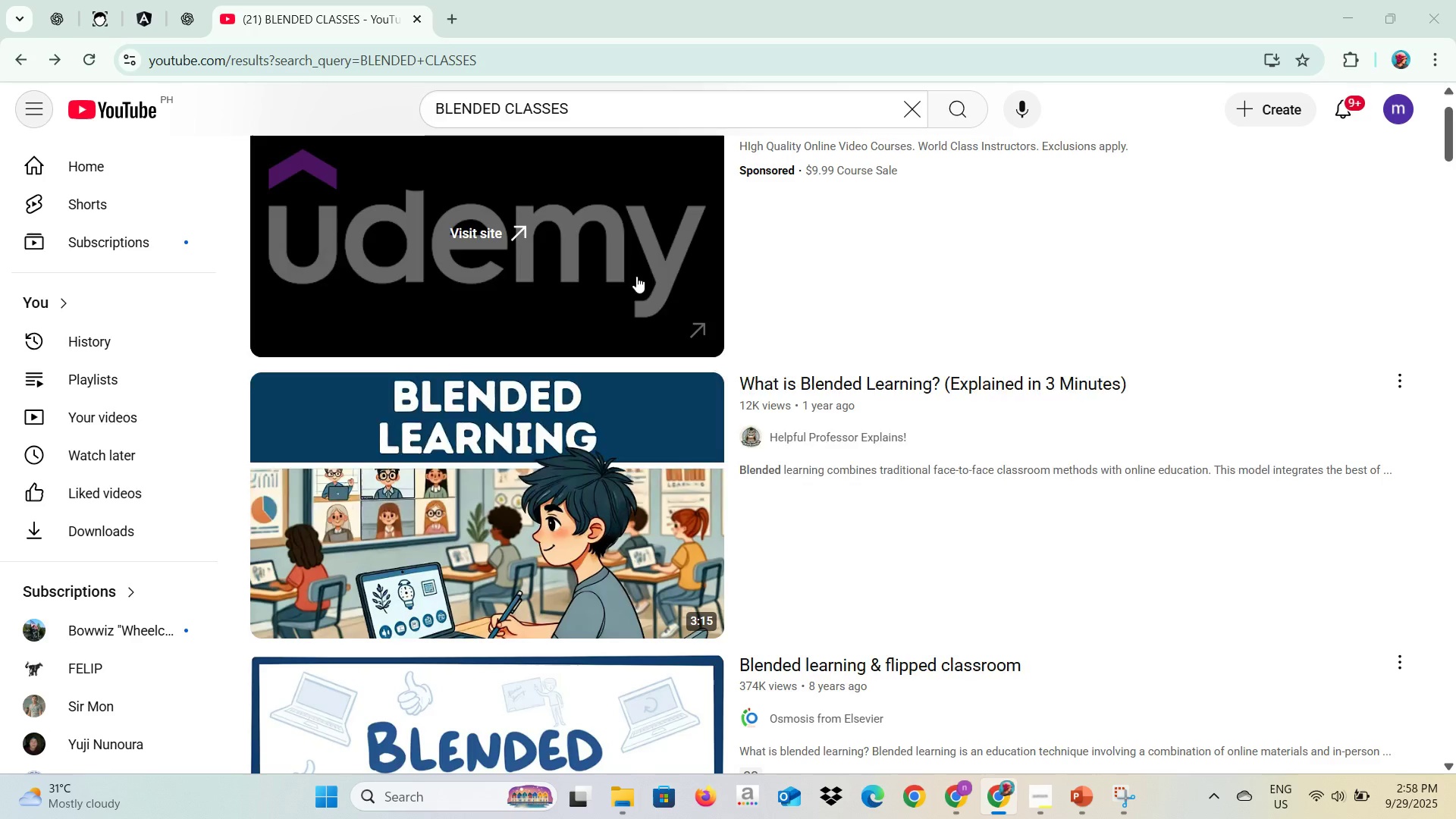 
key(Alt+Tab)
 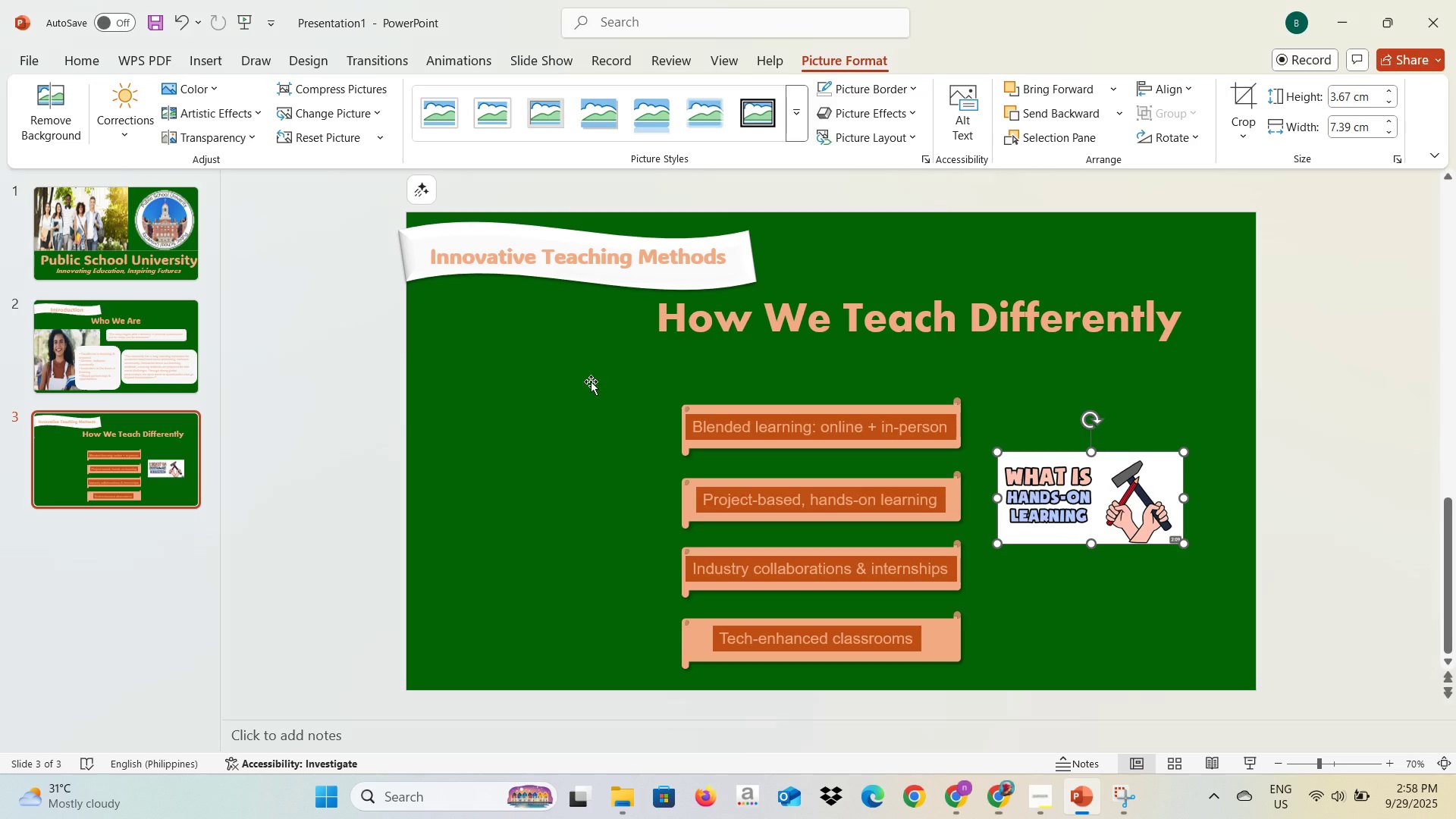 
key(Control+V)
 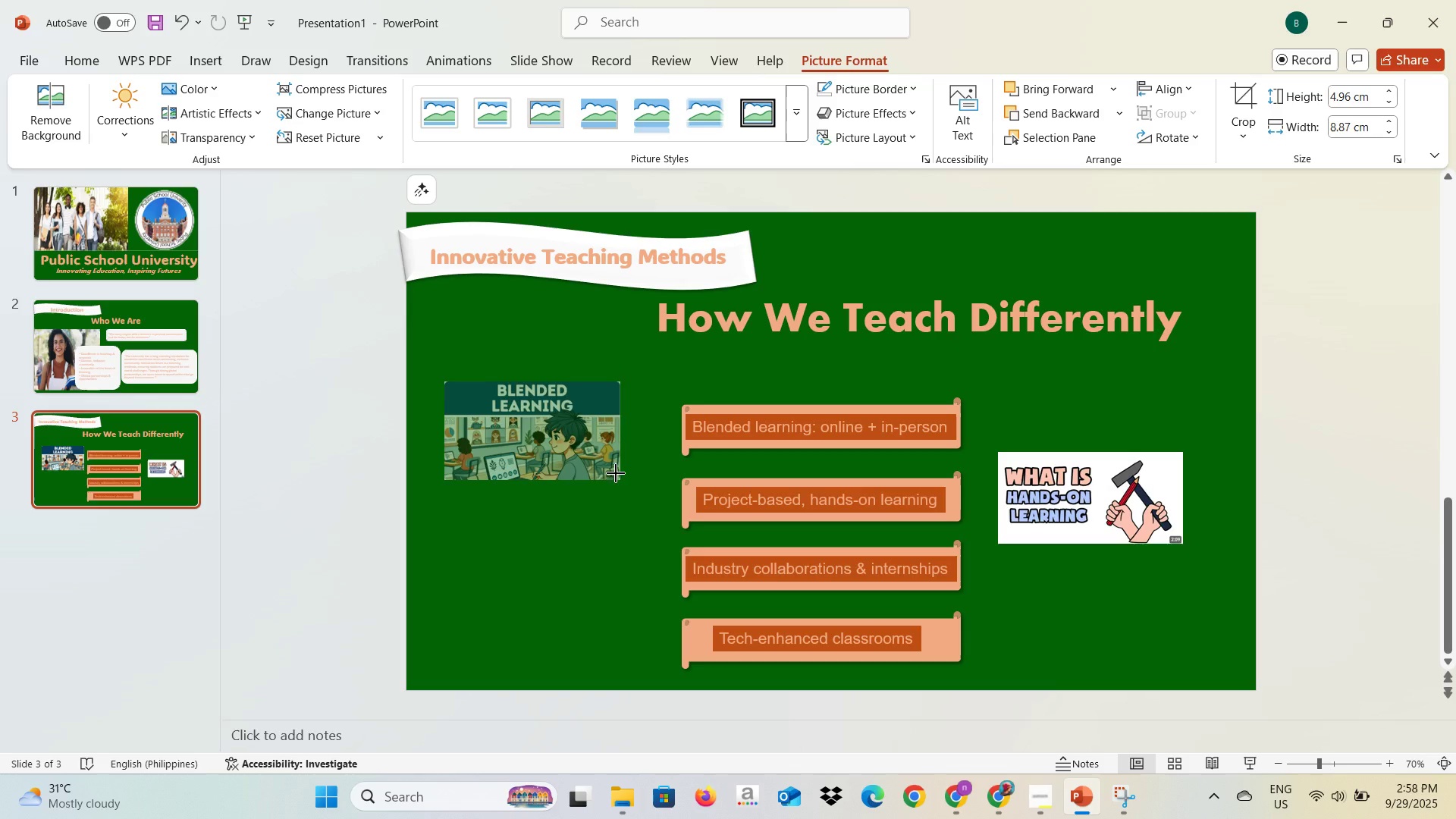 
wait(13.15)
 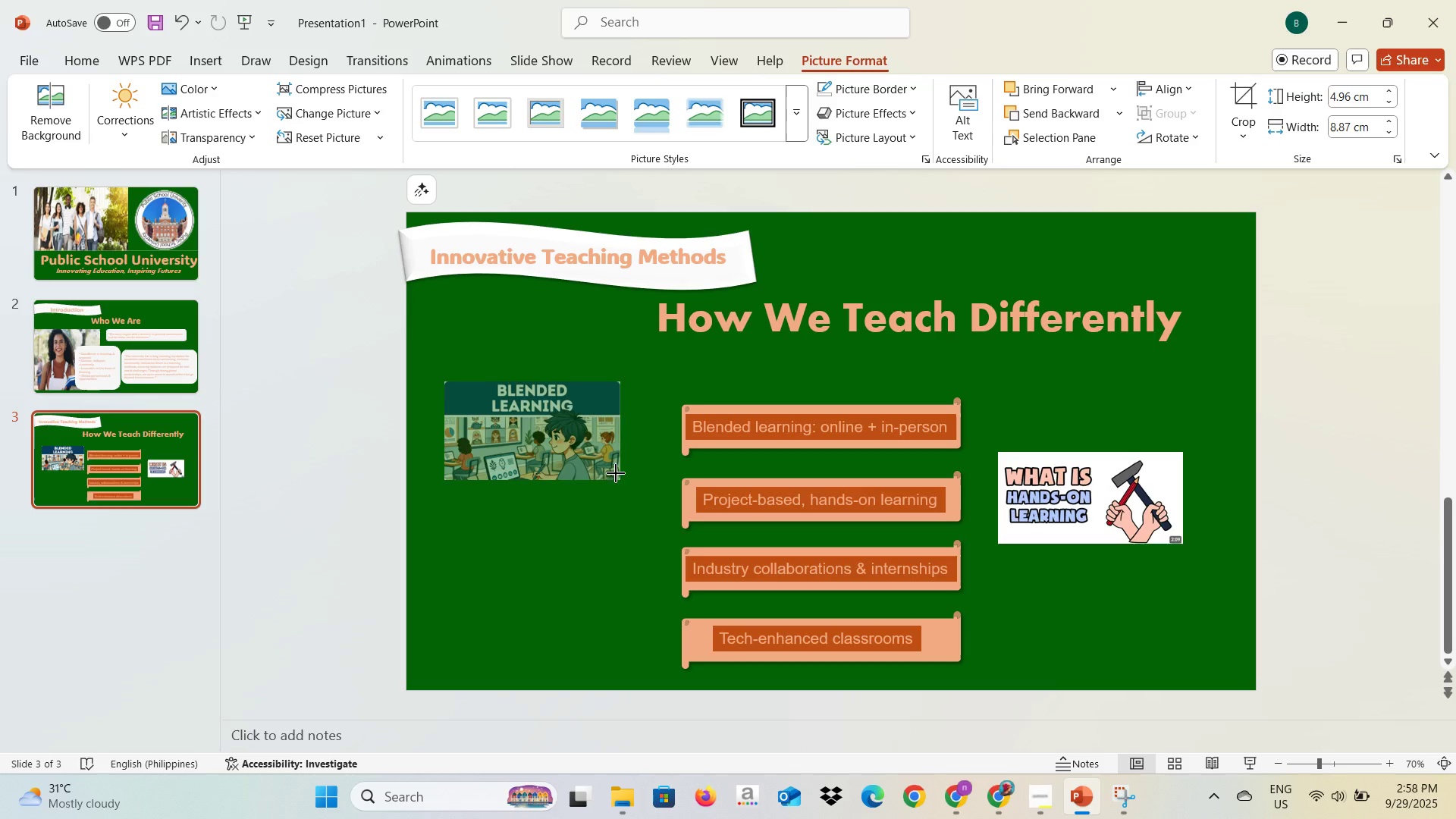 
left_click([1043, 623])
 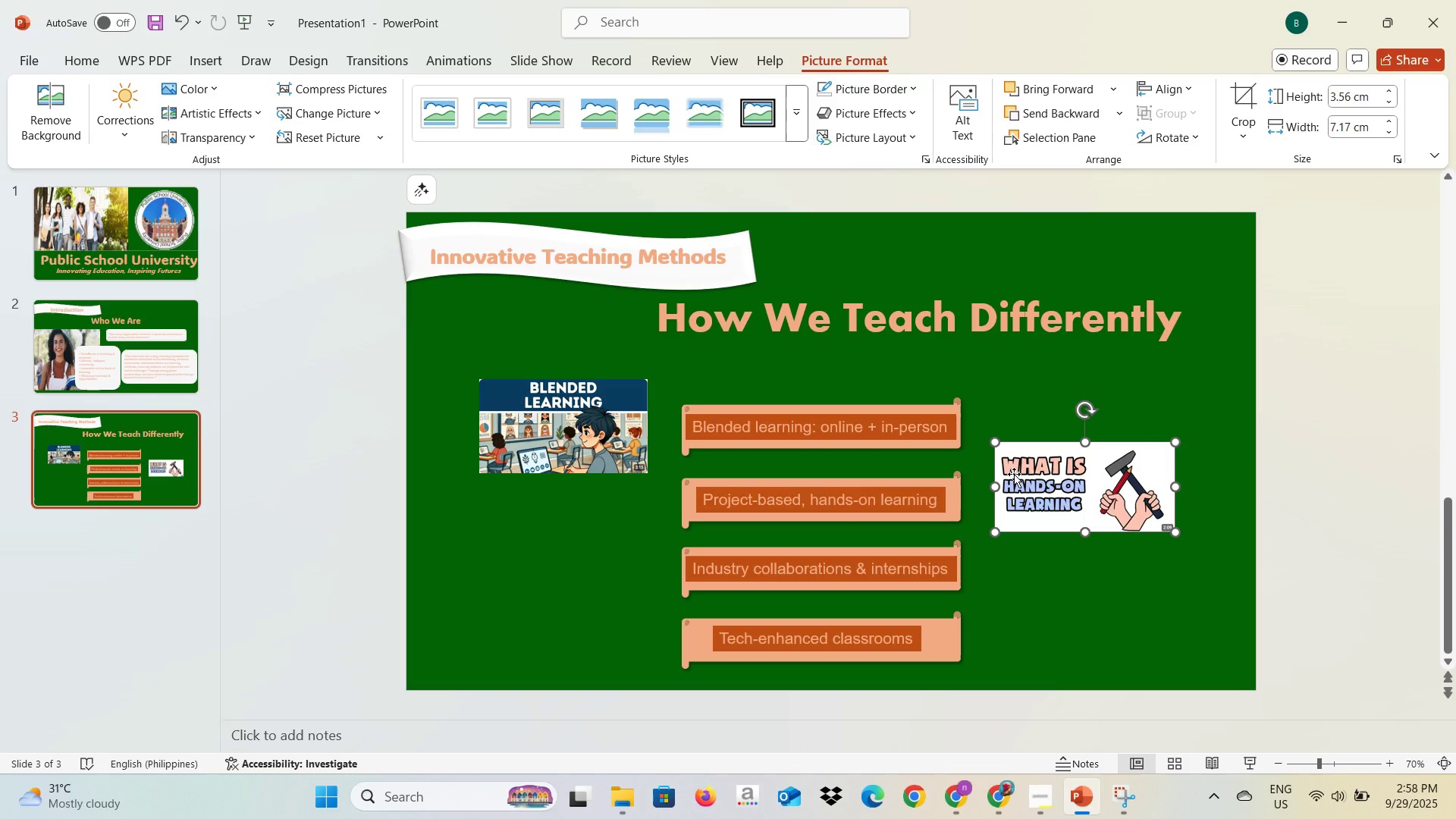 
wait(6.06)
 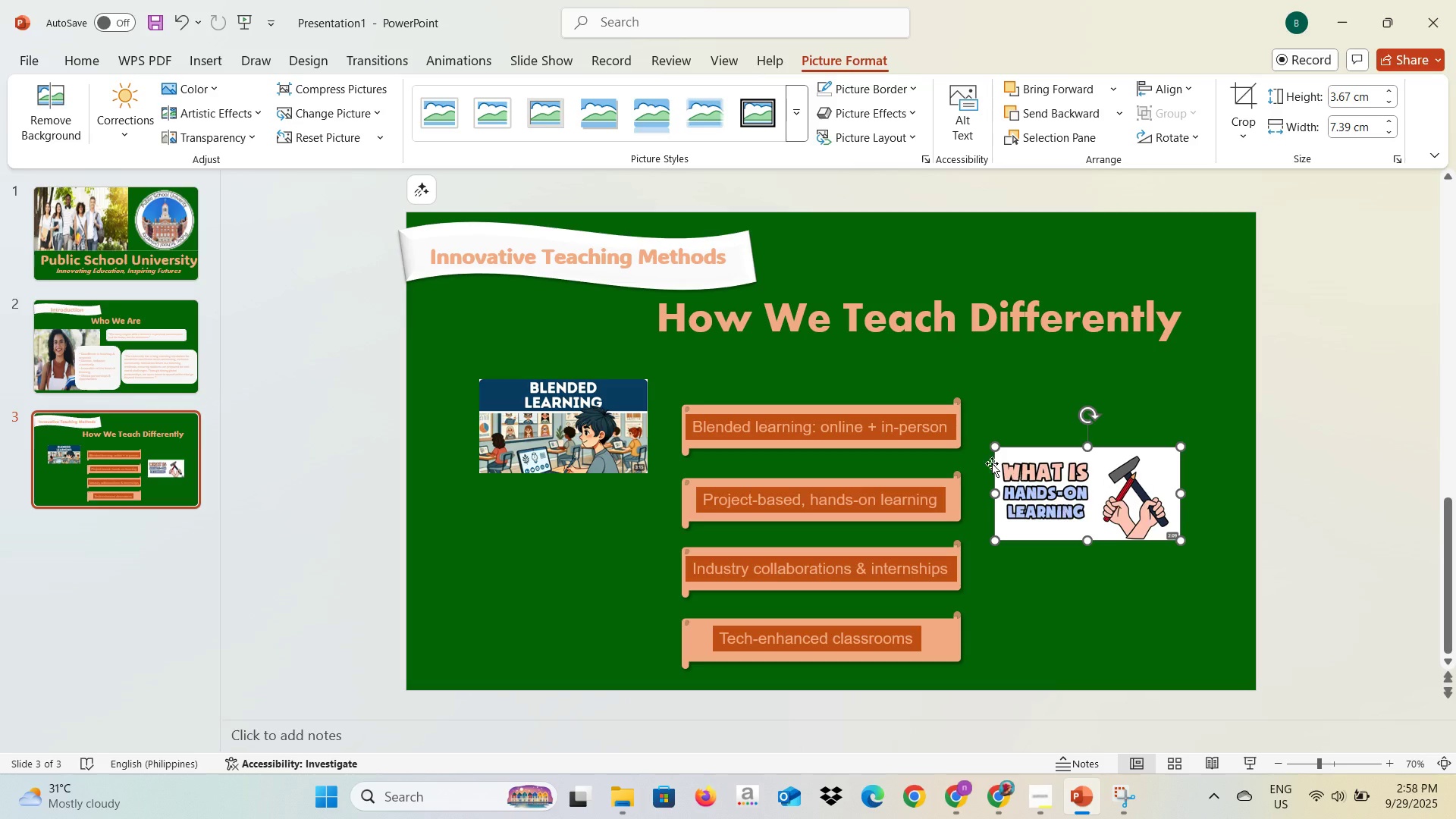 
left_click([1034, 601])
 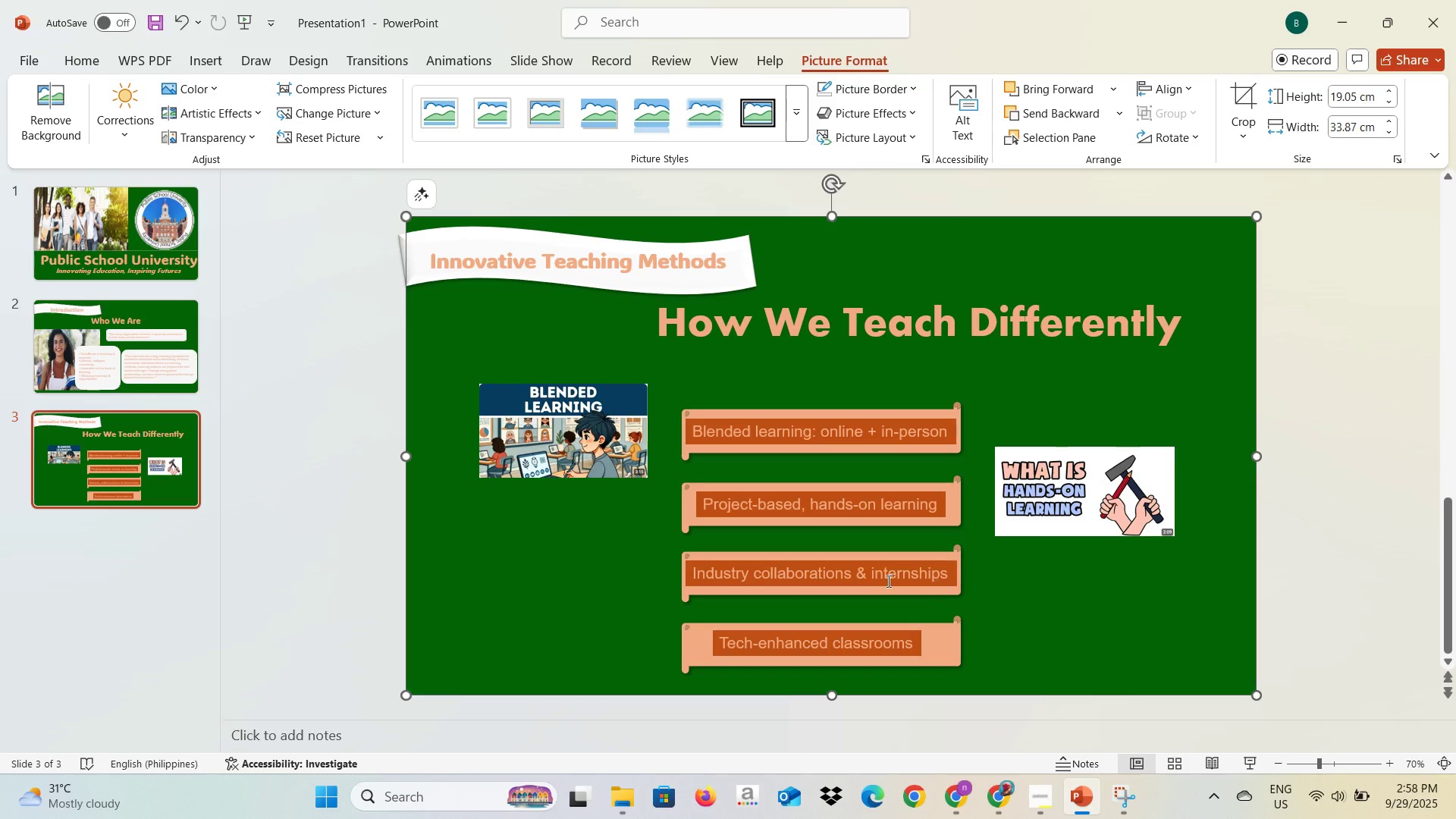 
key(Alt+AltLeft)
 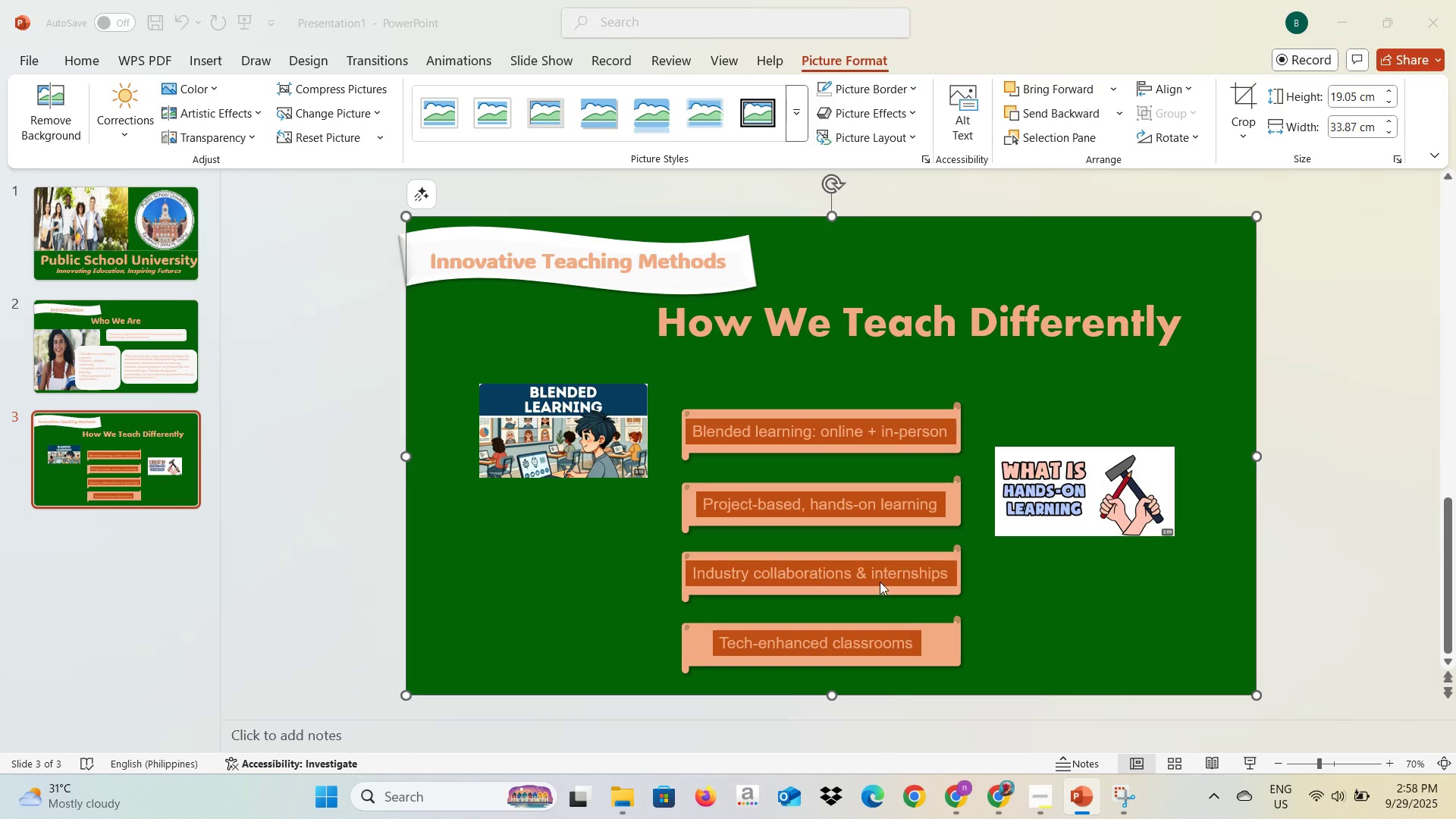 
key(Alt+Tab)
 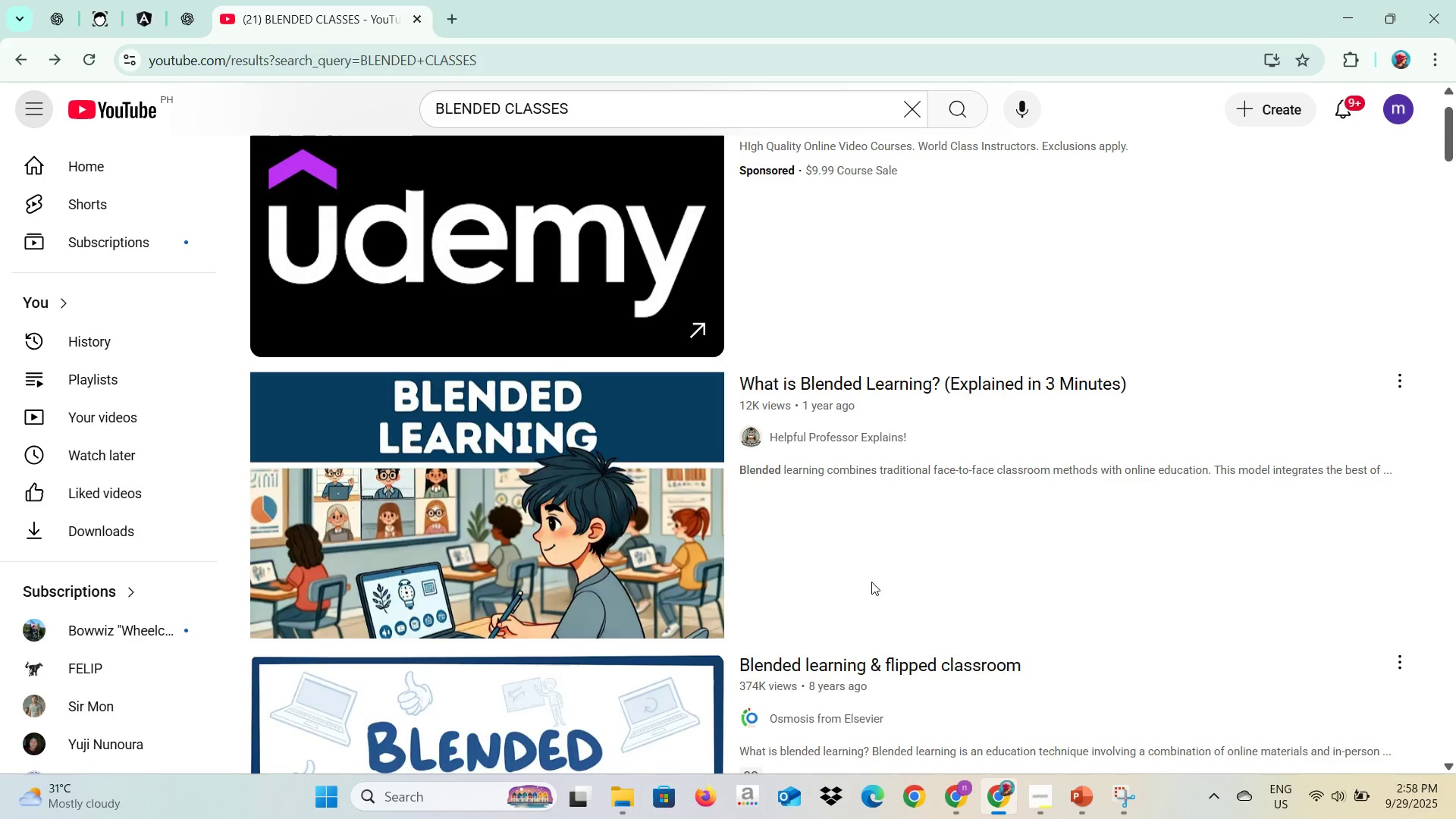 
key(Alt+AltLeft)
 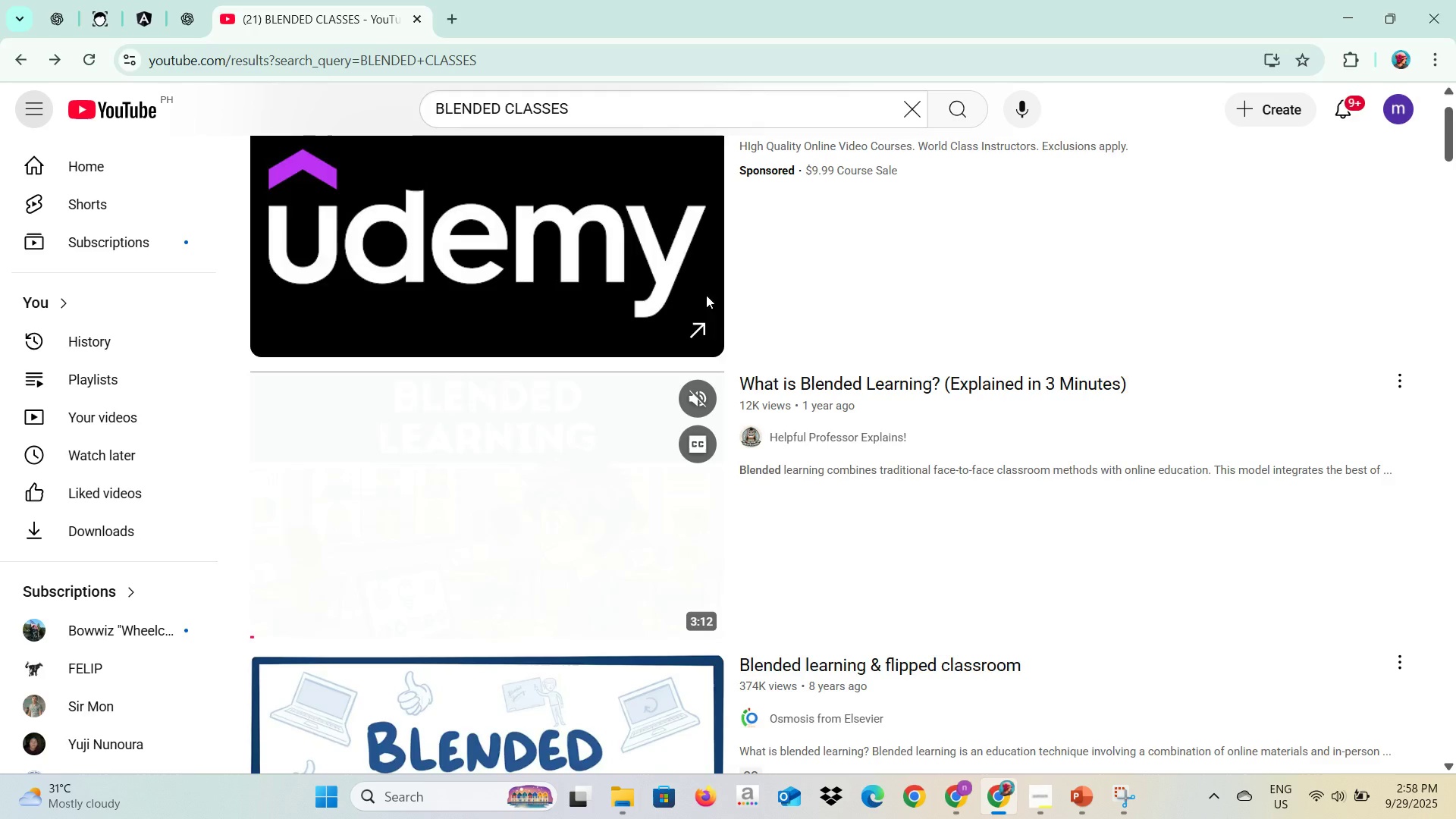 
key(Alt+Tab)
 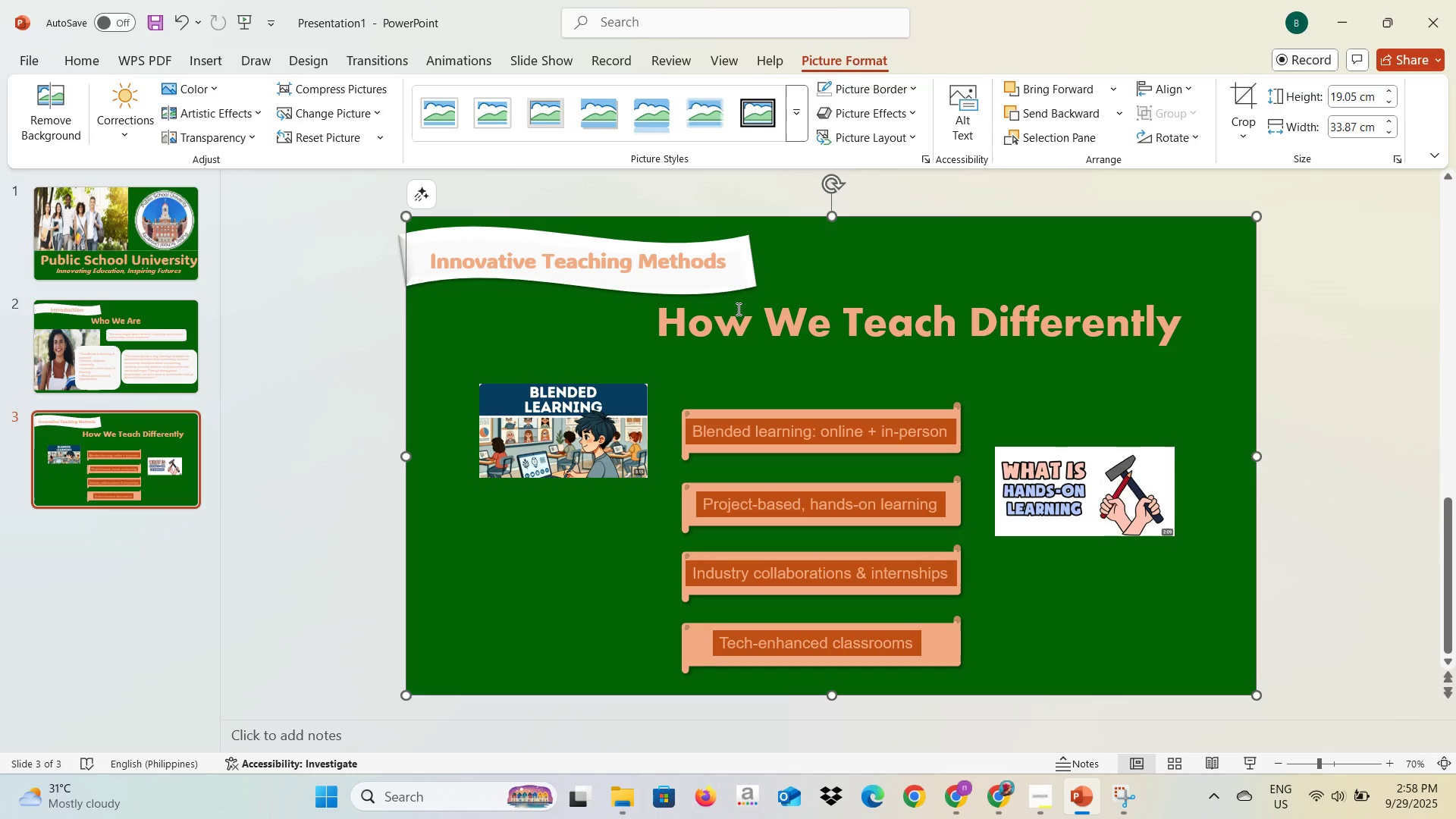 
key(Alt+AltLeft)
 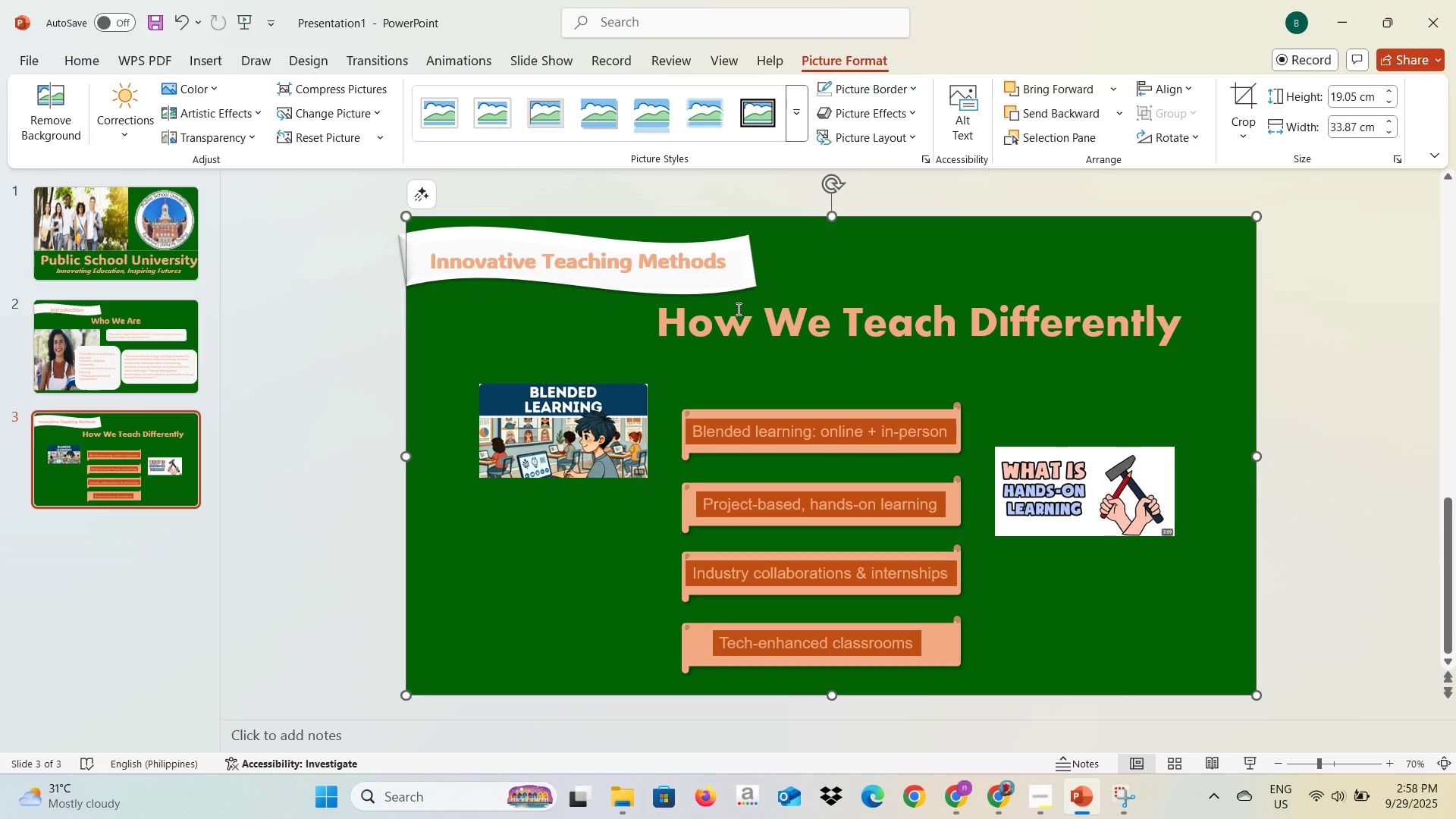 
key(Tab)
type(Induxtry )
key(Backspace)
type(------)
key(Backspace)
type(dux)
key(Backspace)
type(stry cl)
key(Backspace)
type(ollaboration and internship)